 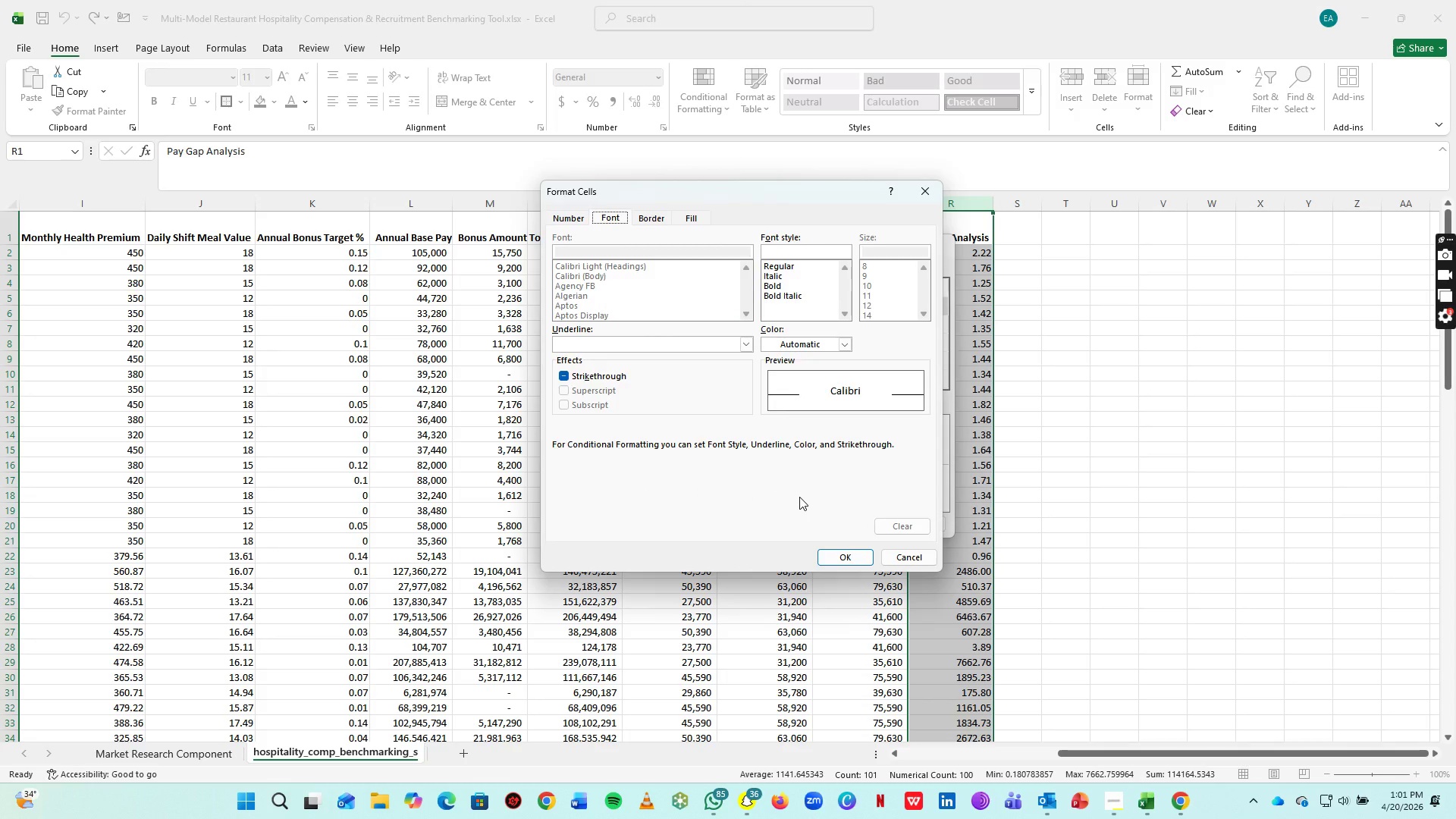 
left_click([584, 364])
 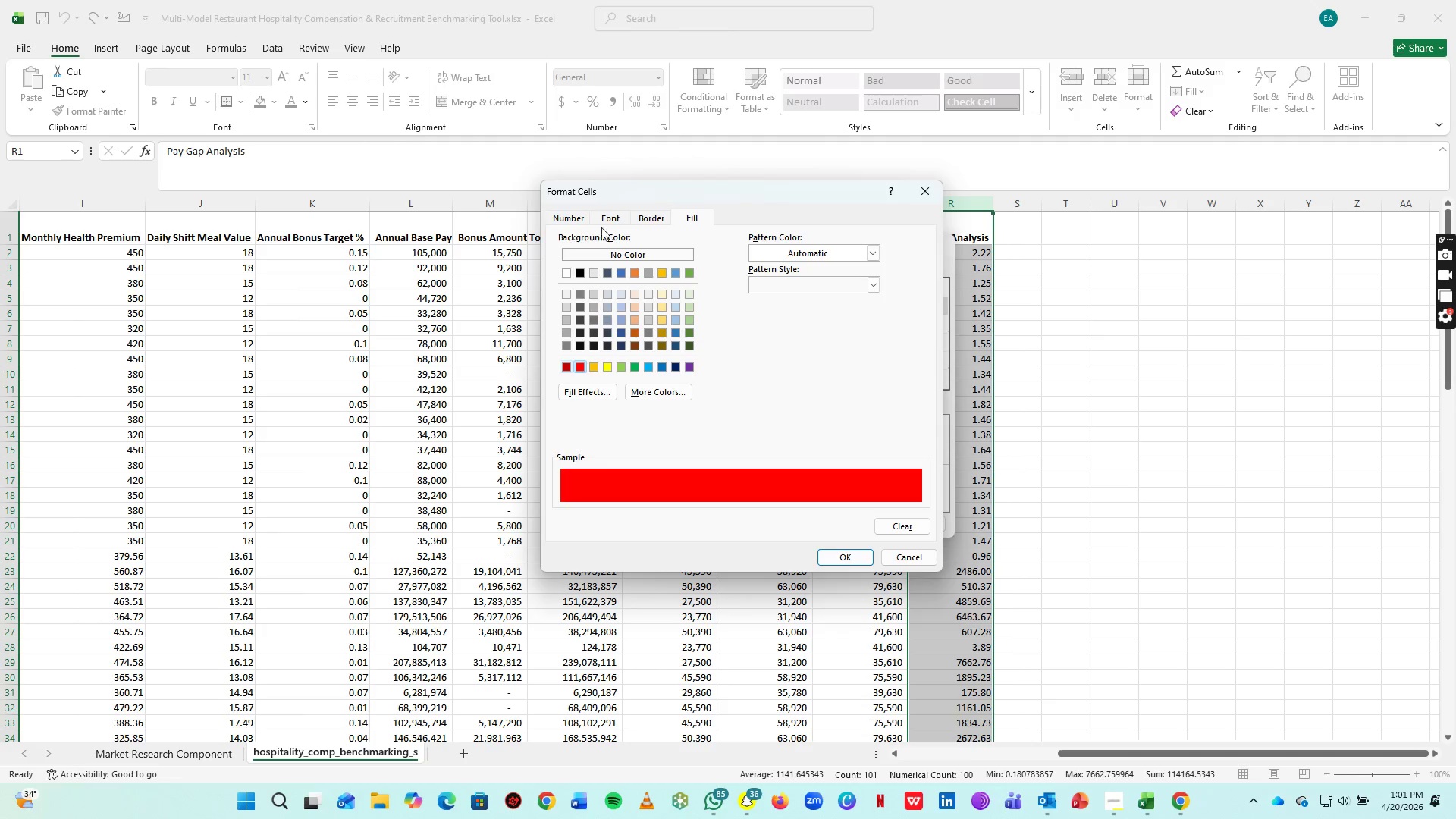 
wait(15.61)
 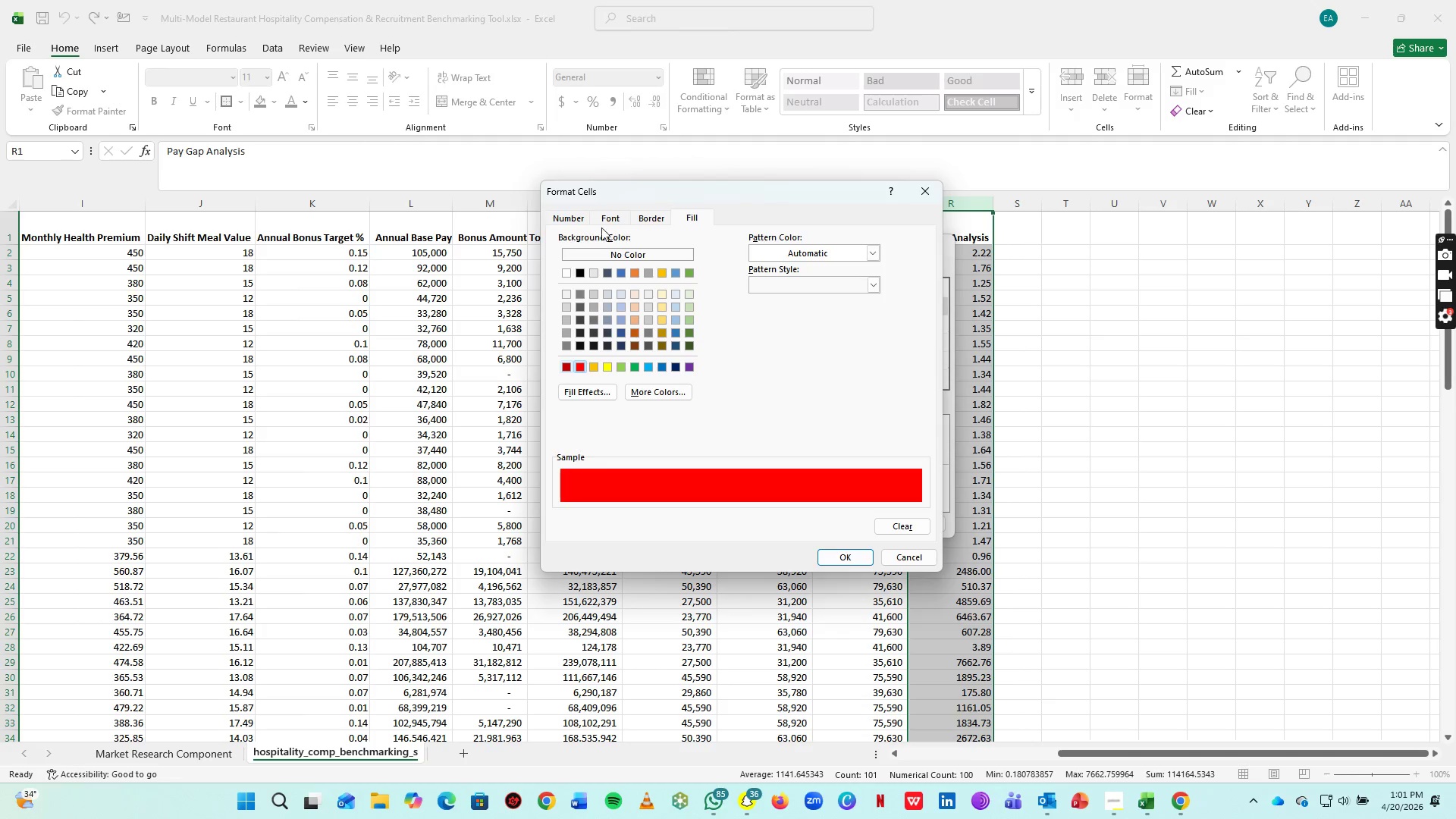 
left_click([570, 214])
 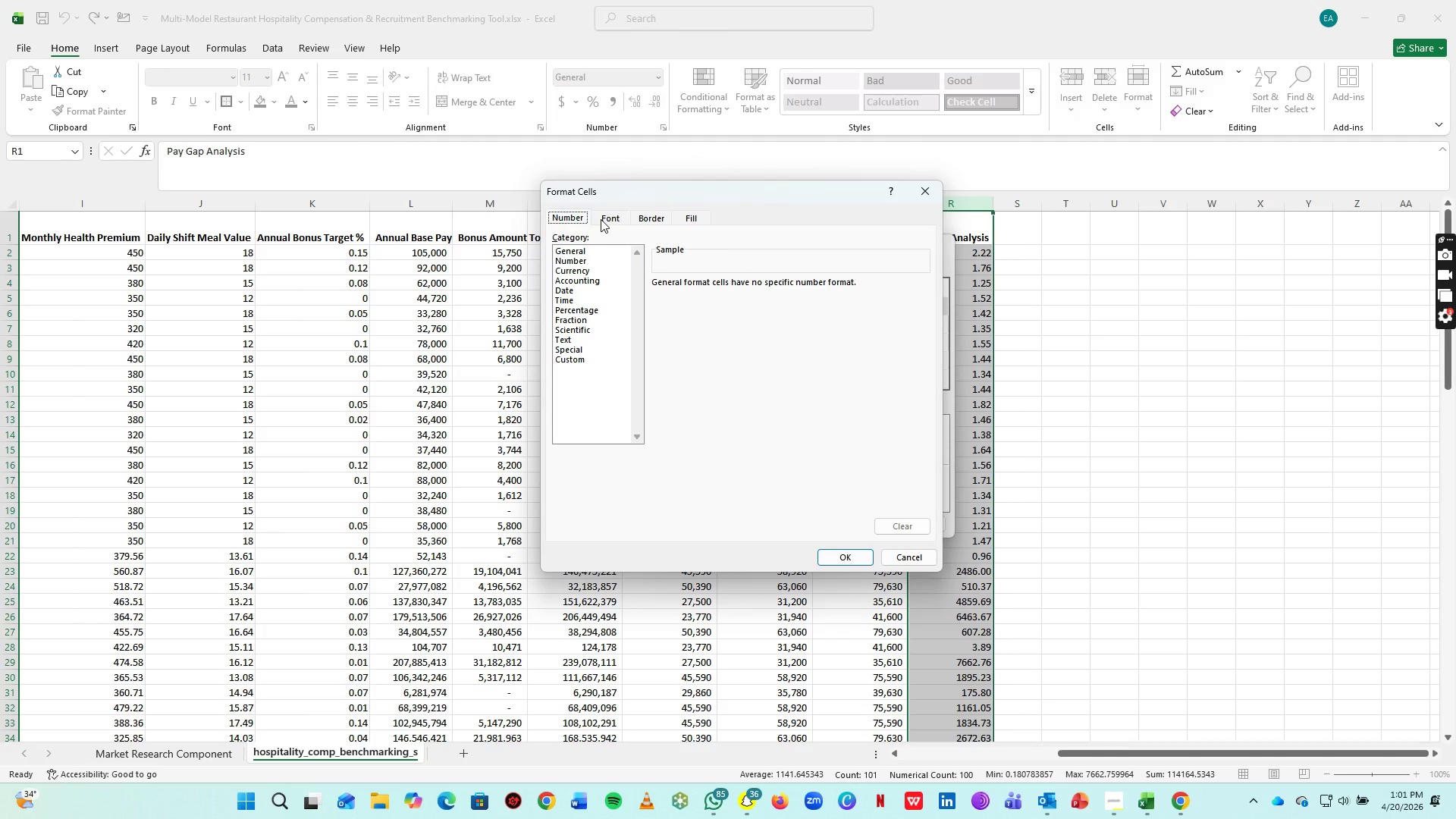 
left_click([601, 219])
 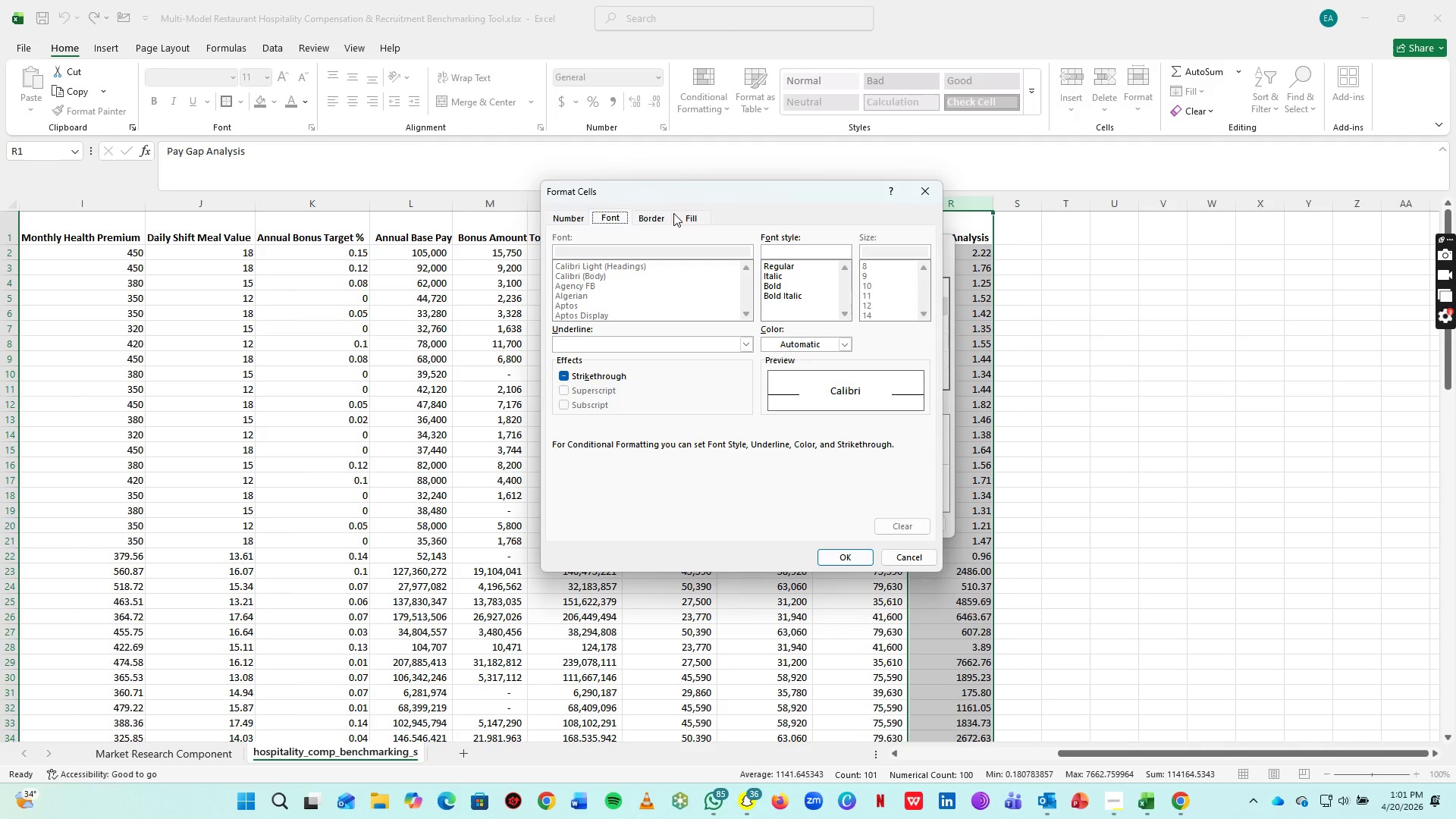 
left_click([669, 216])
 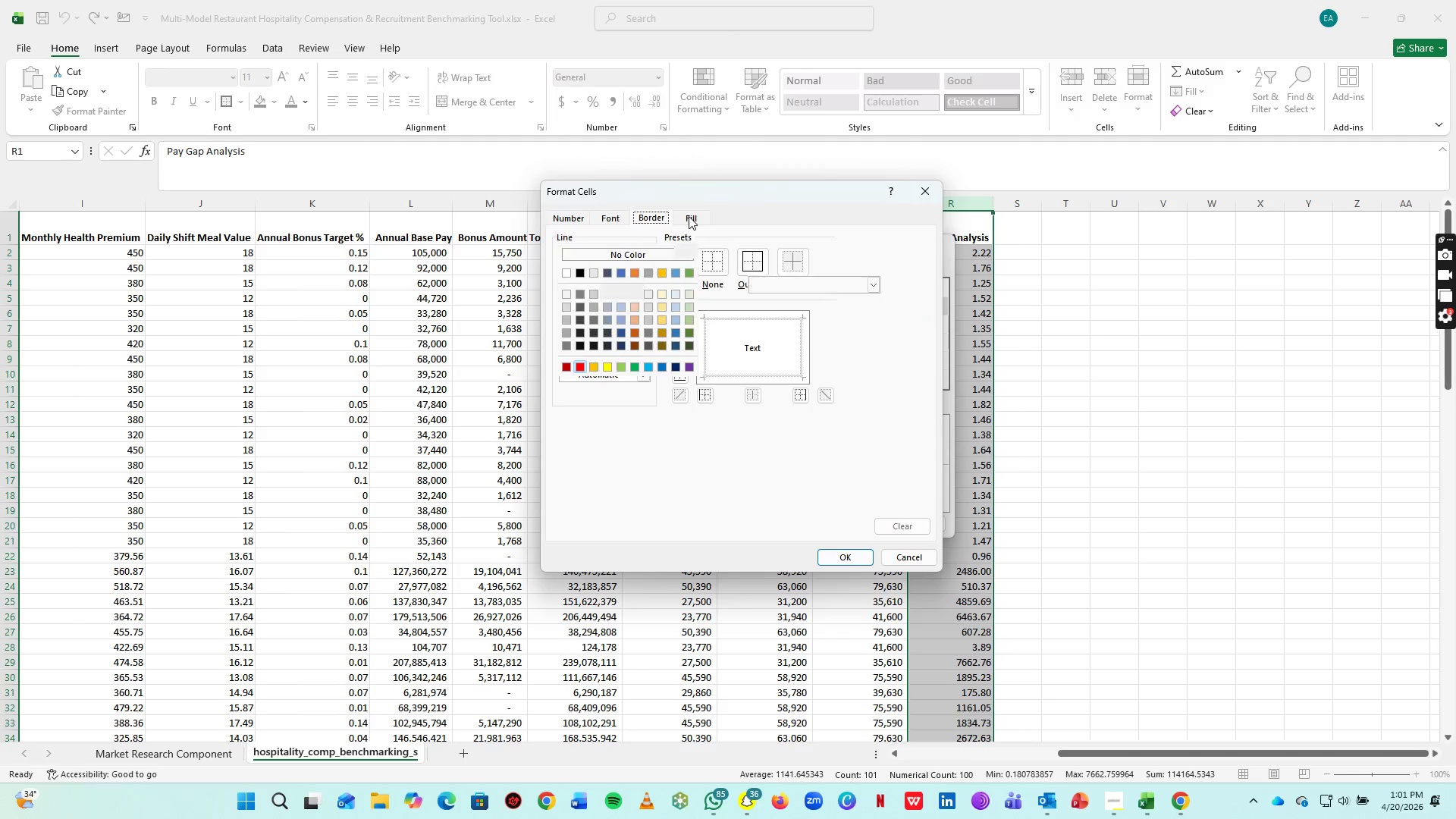 
left_click([689, 216])
 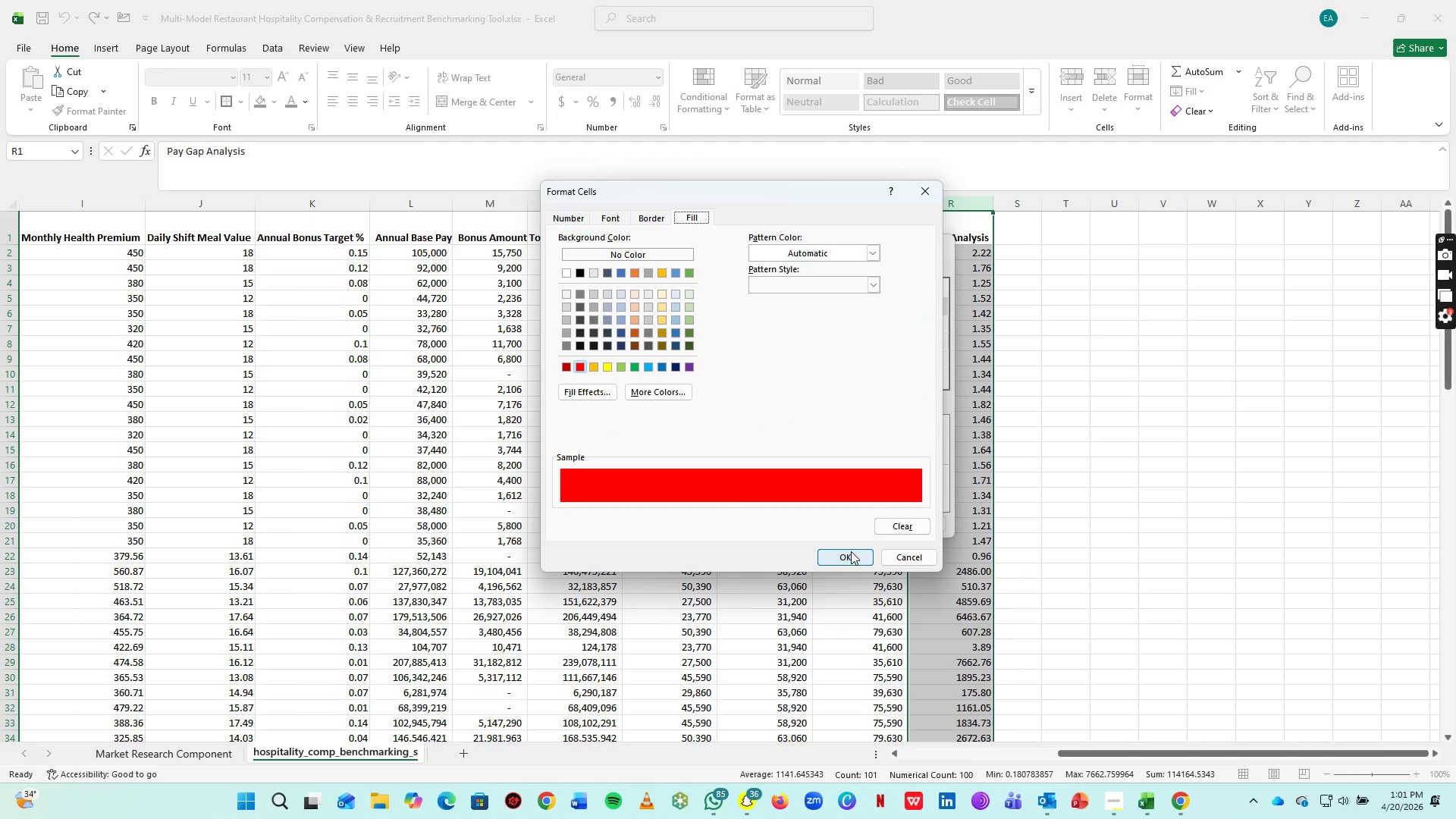 
left_click([849, 558])
 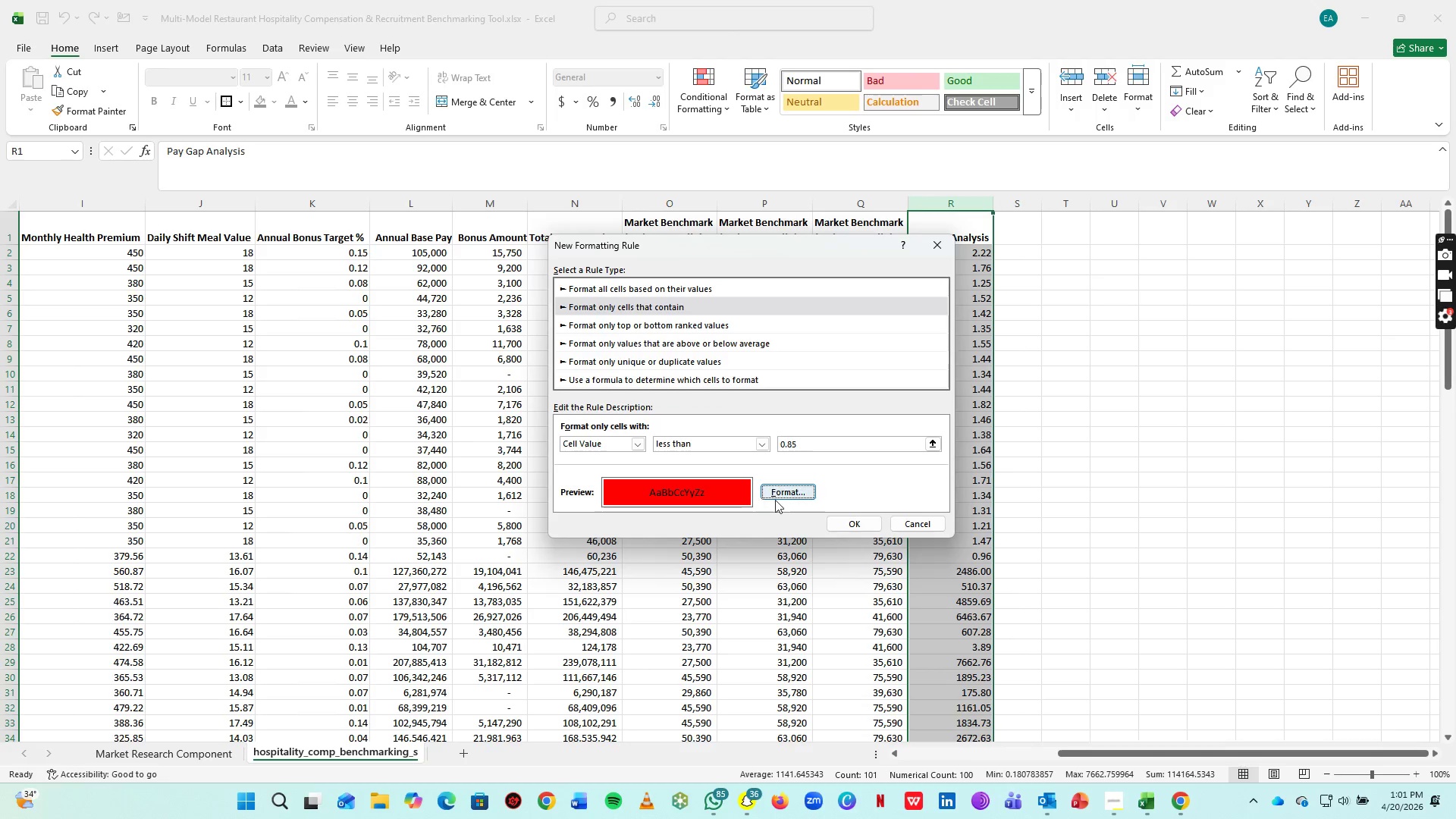 
left_click([846, 519])
 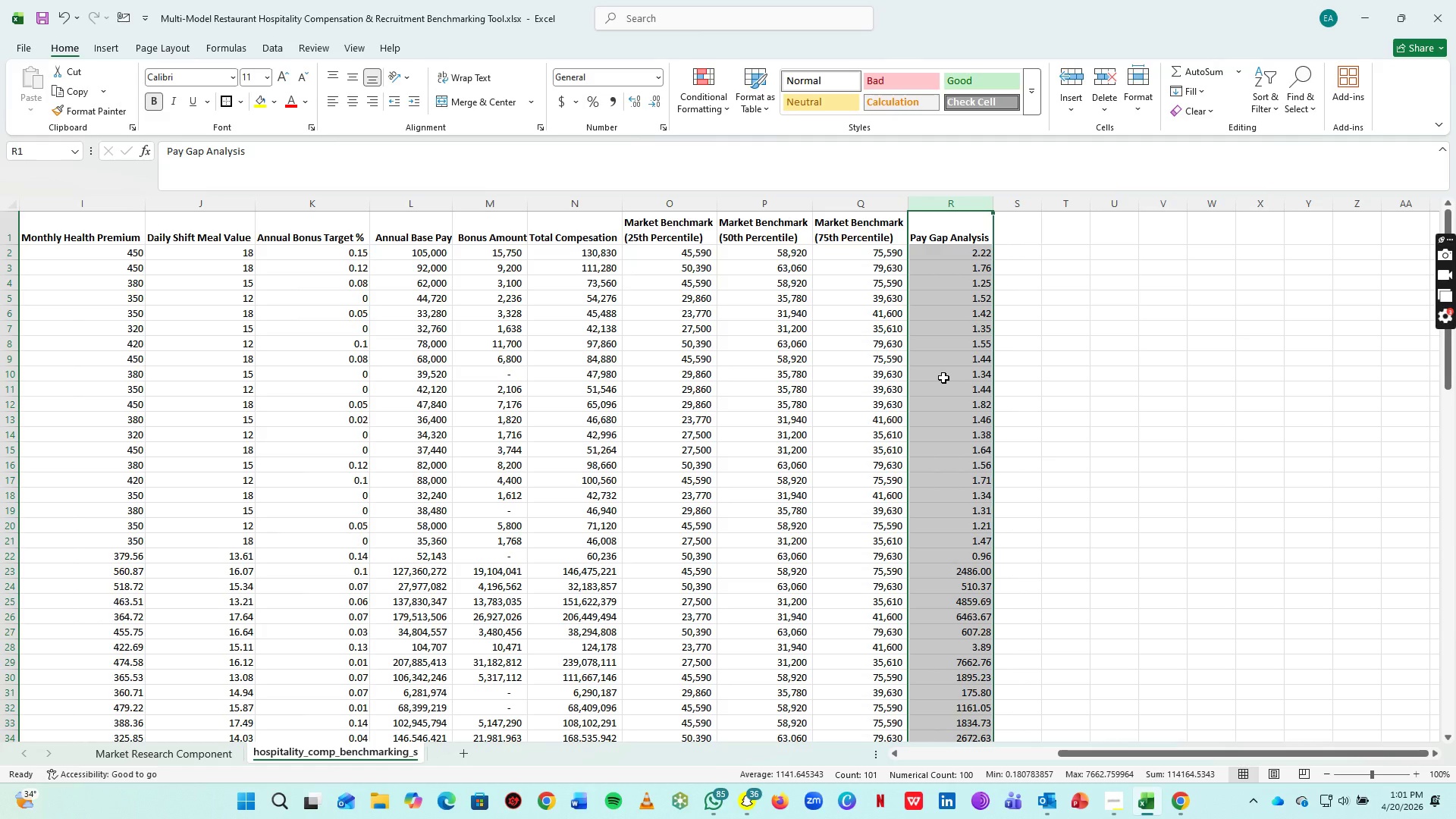 
wait(6.02)
 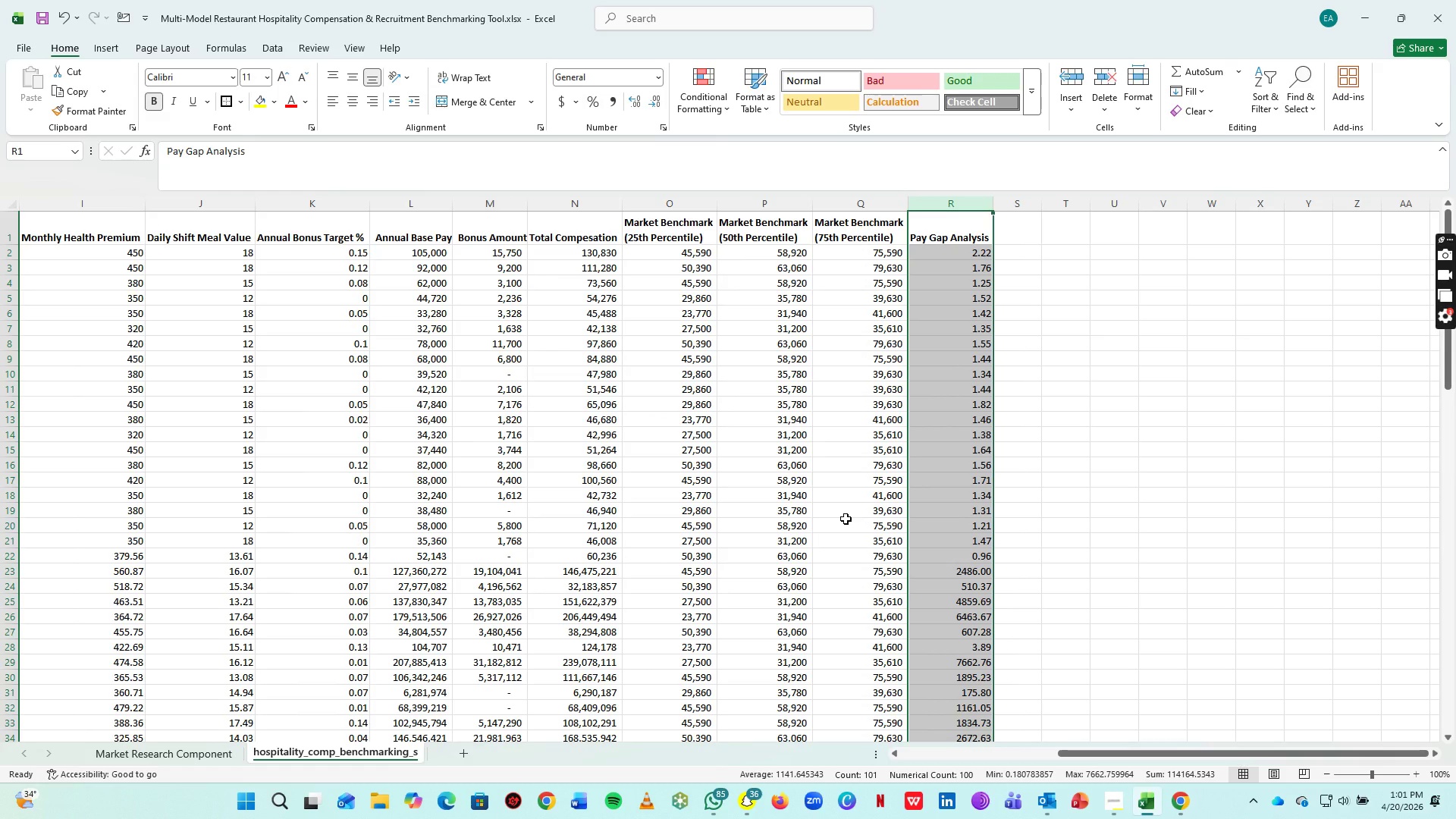 
scroll: coordinate [952, 427], scroll_direction: down, amount: 8.0
 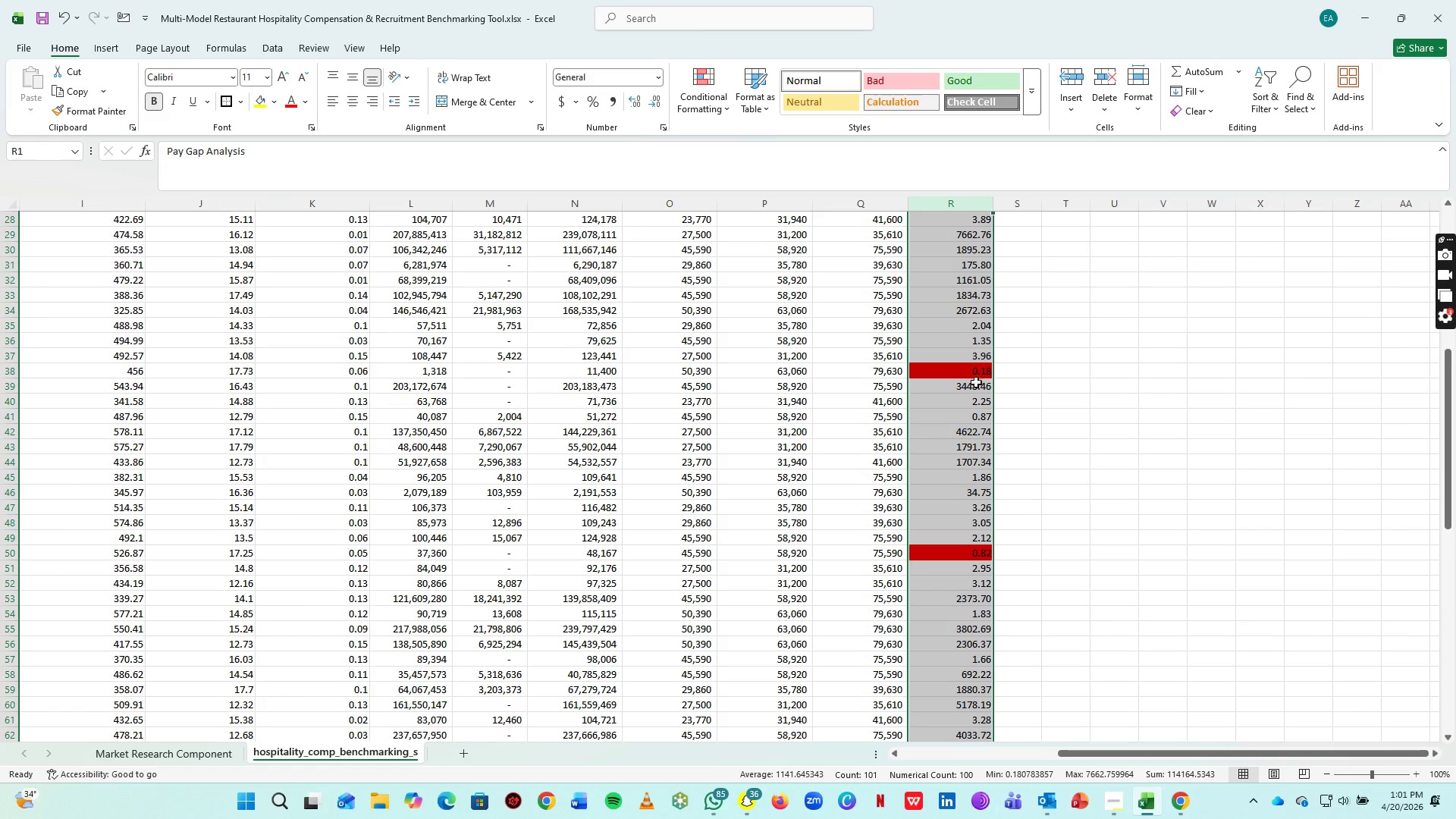 
left_click([976, 366])
 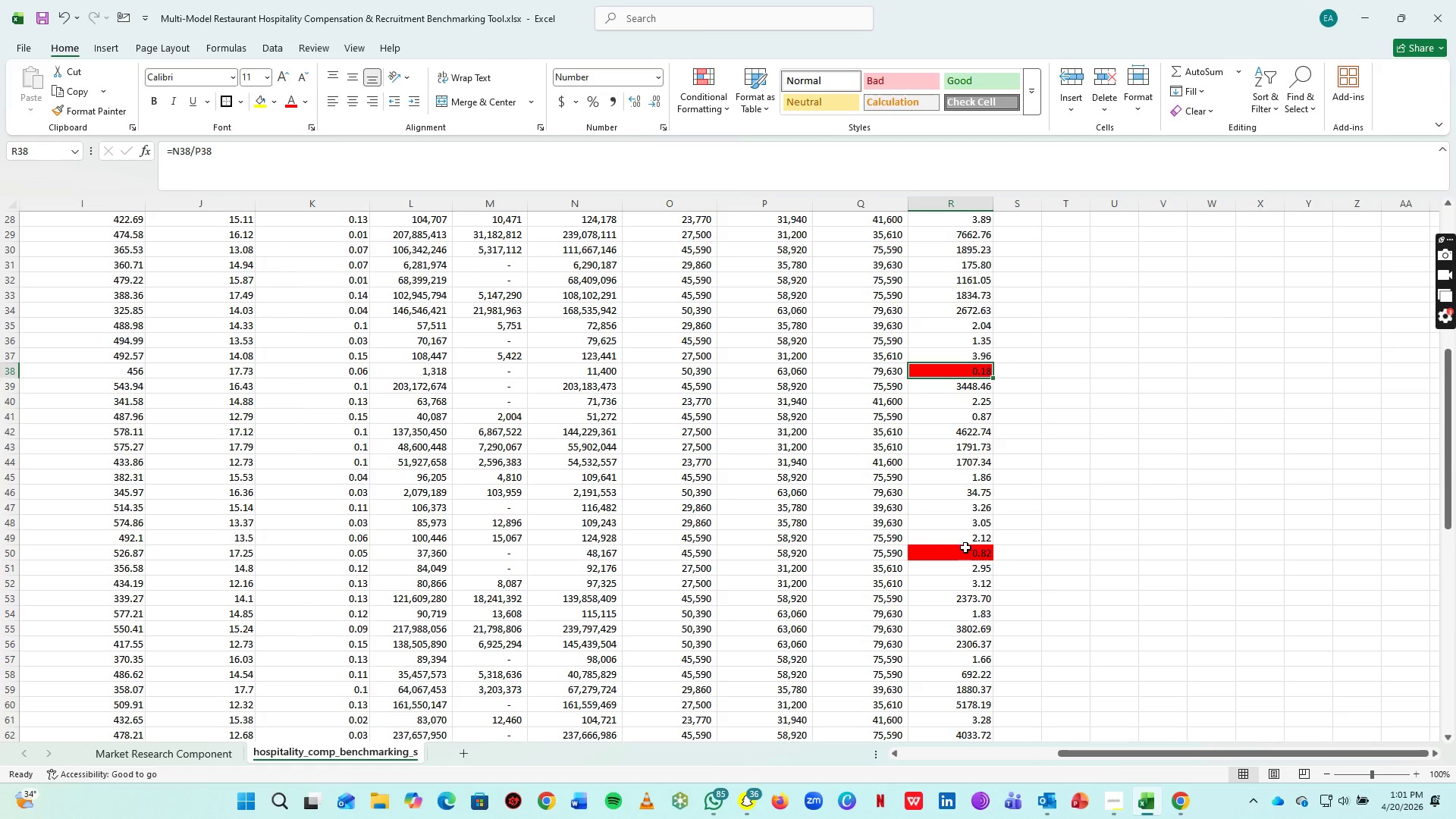 
left_click([968, 556])
 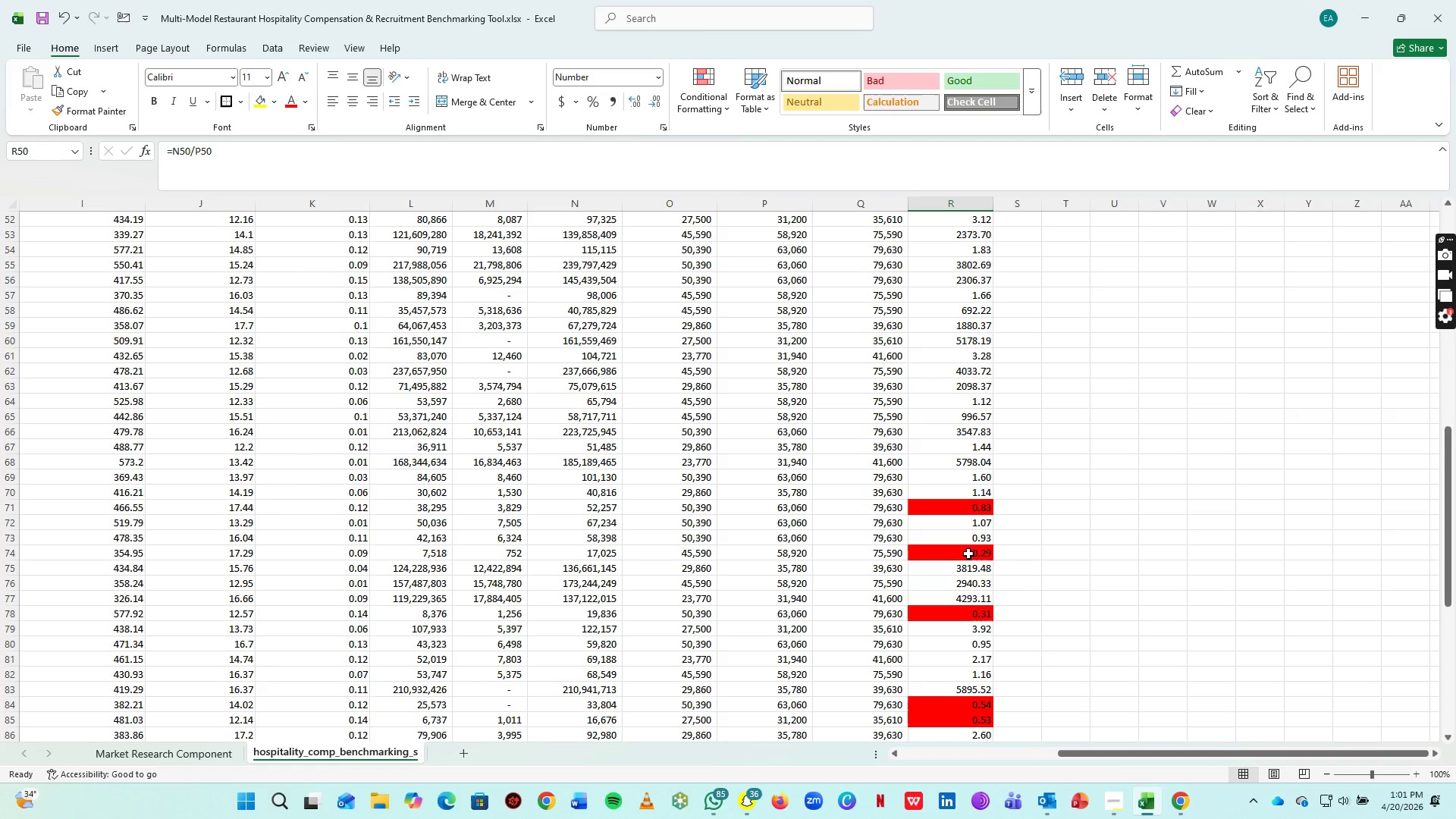 
scroll: coordinate [971, 529], scroll_direction: down, amount: 24.0
 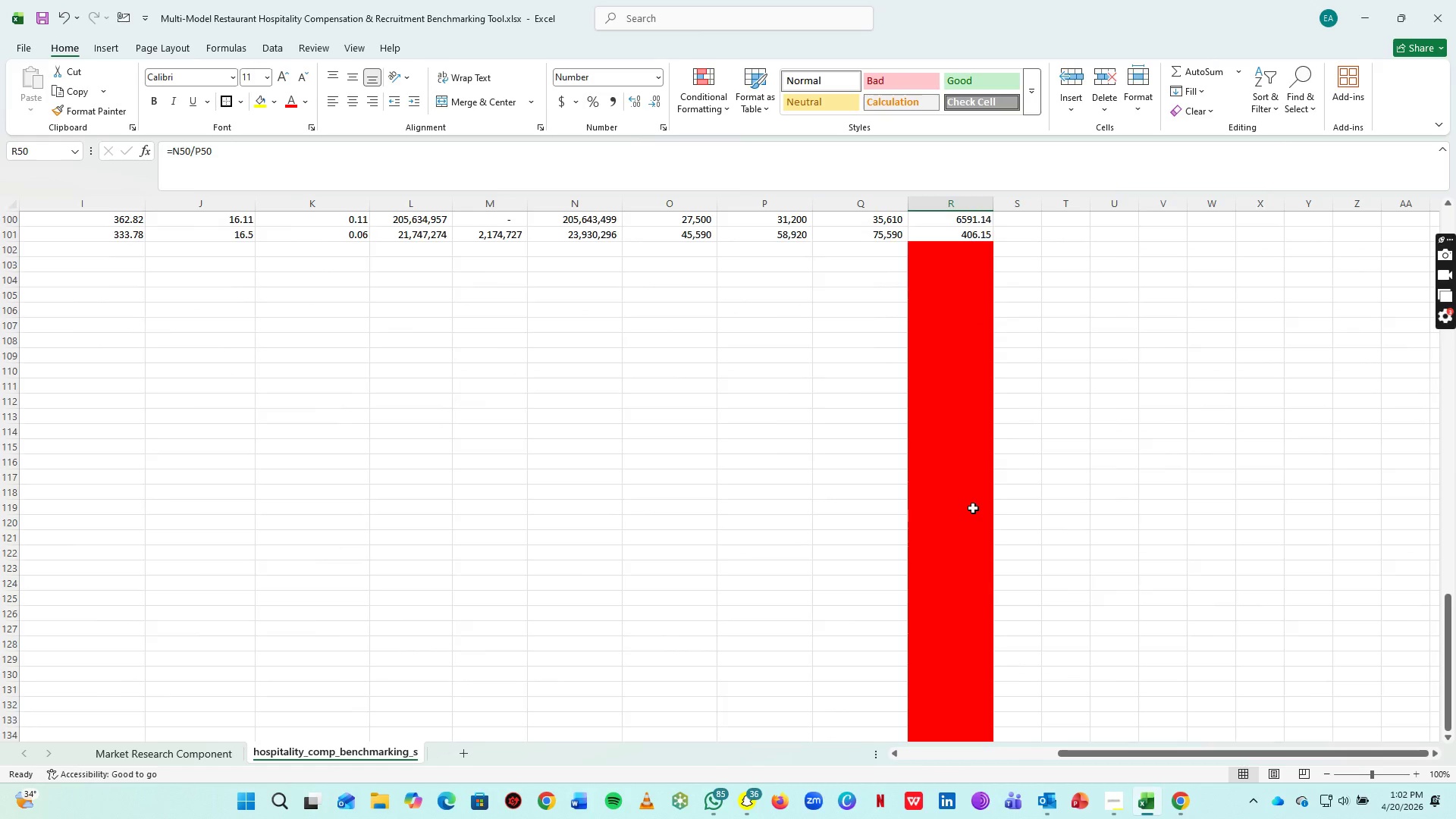 
scroll: coordinate [973, 508], scroll_direction: none, amount: 0.0
 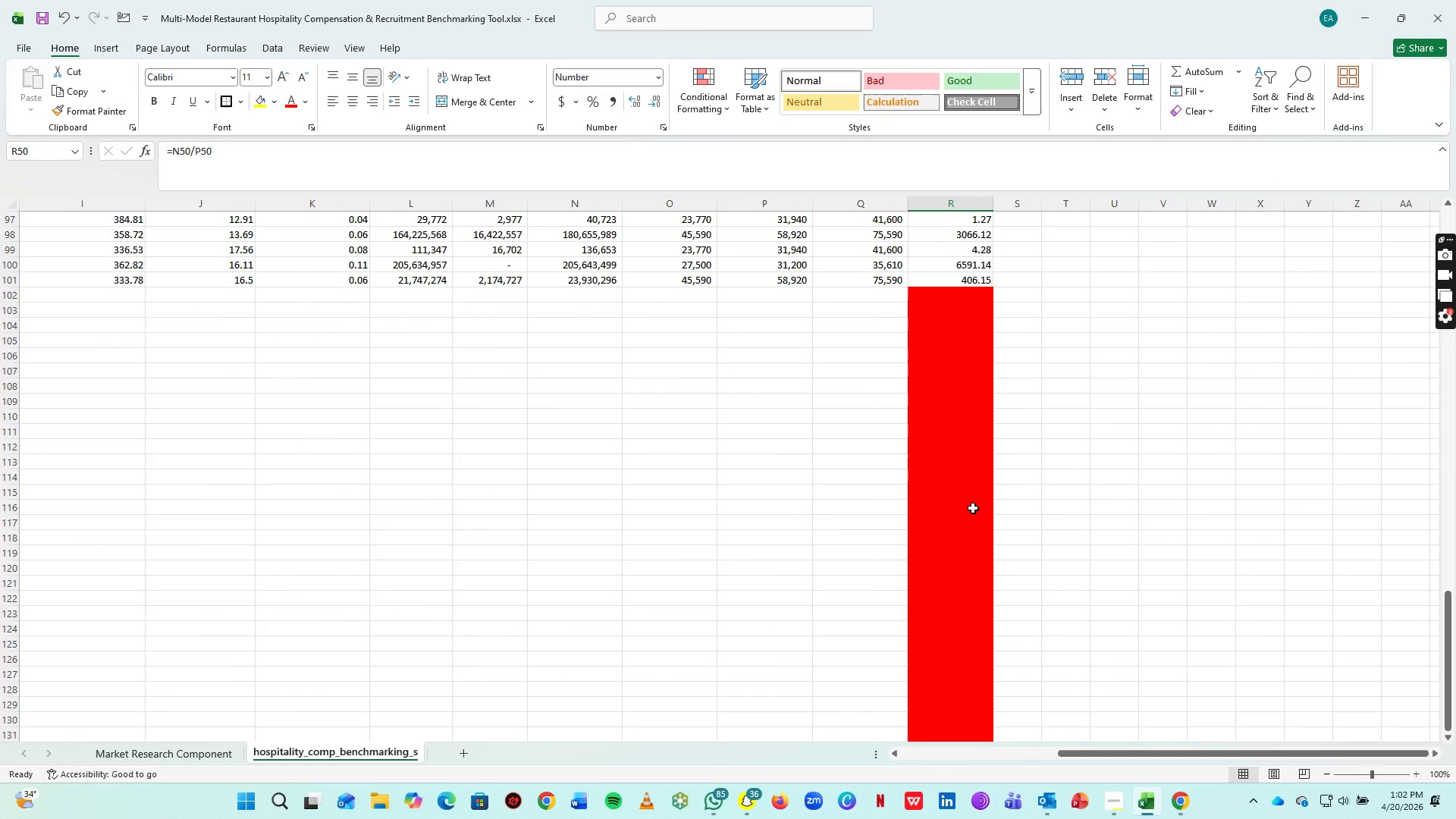 
key(Control+ControlLeft)
 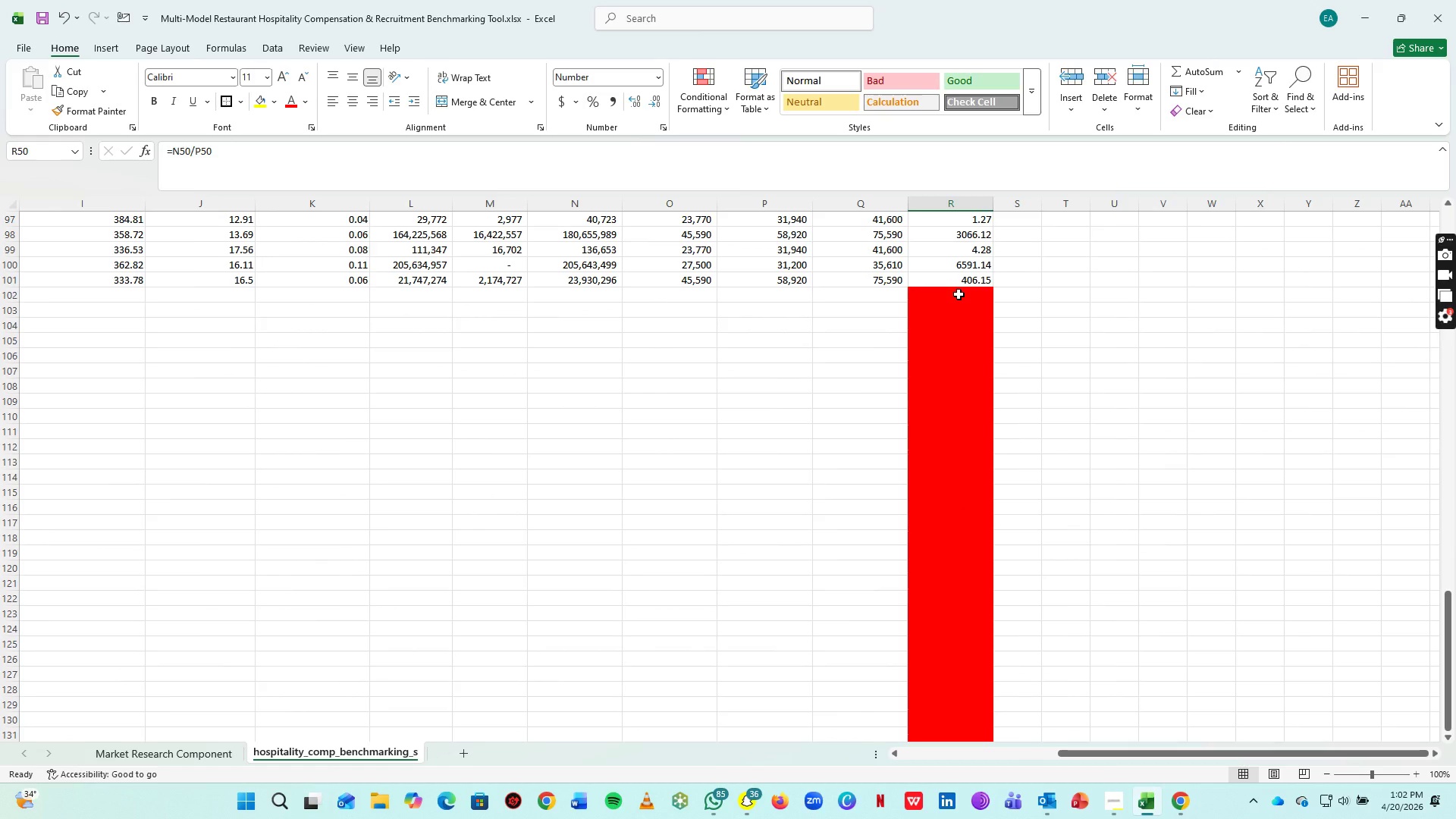 
key(Control+Z)
 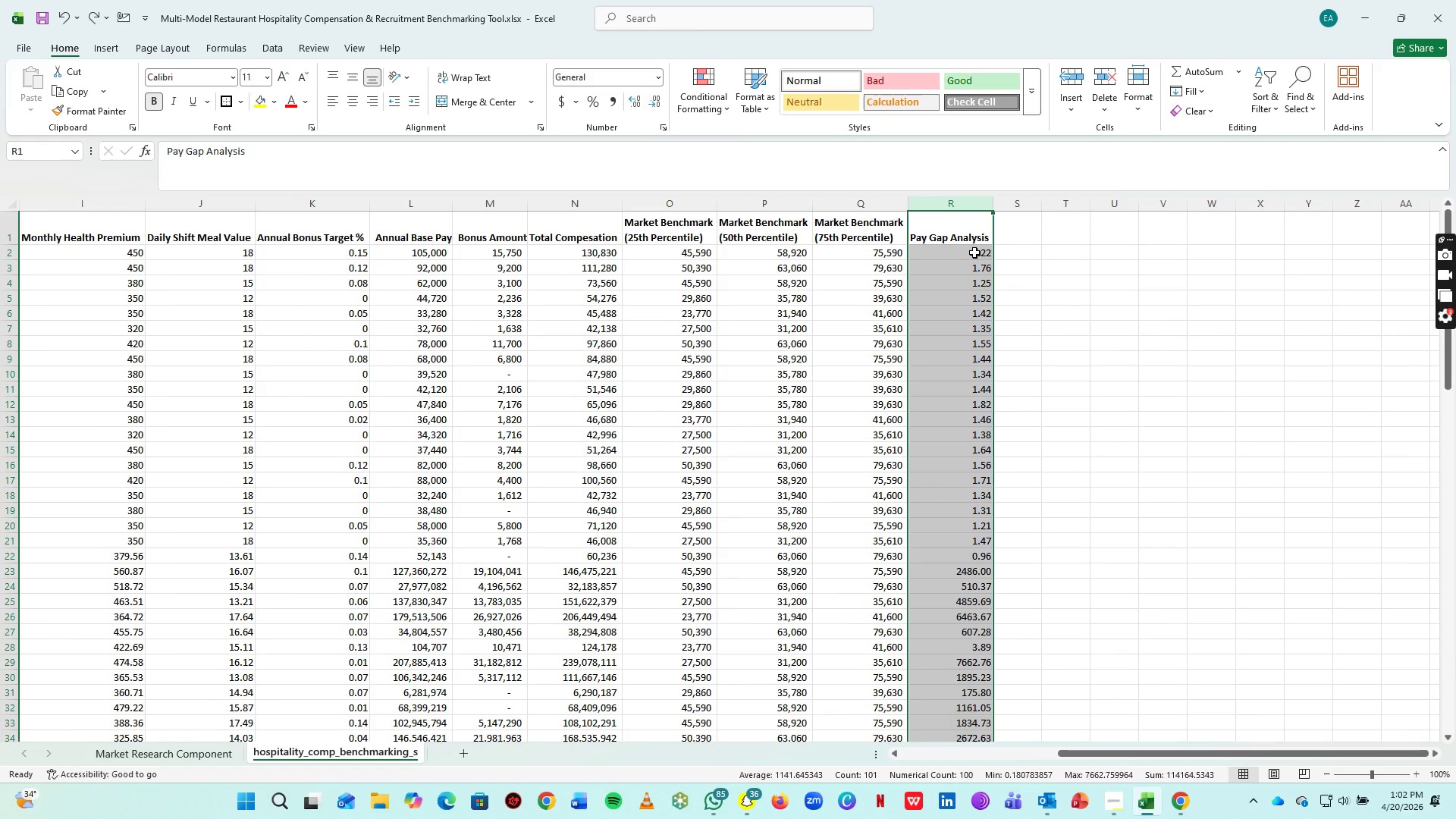 
left_click([974, 253])
 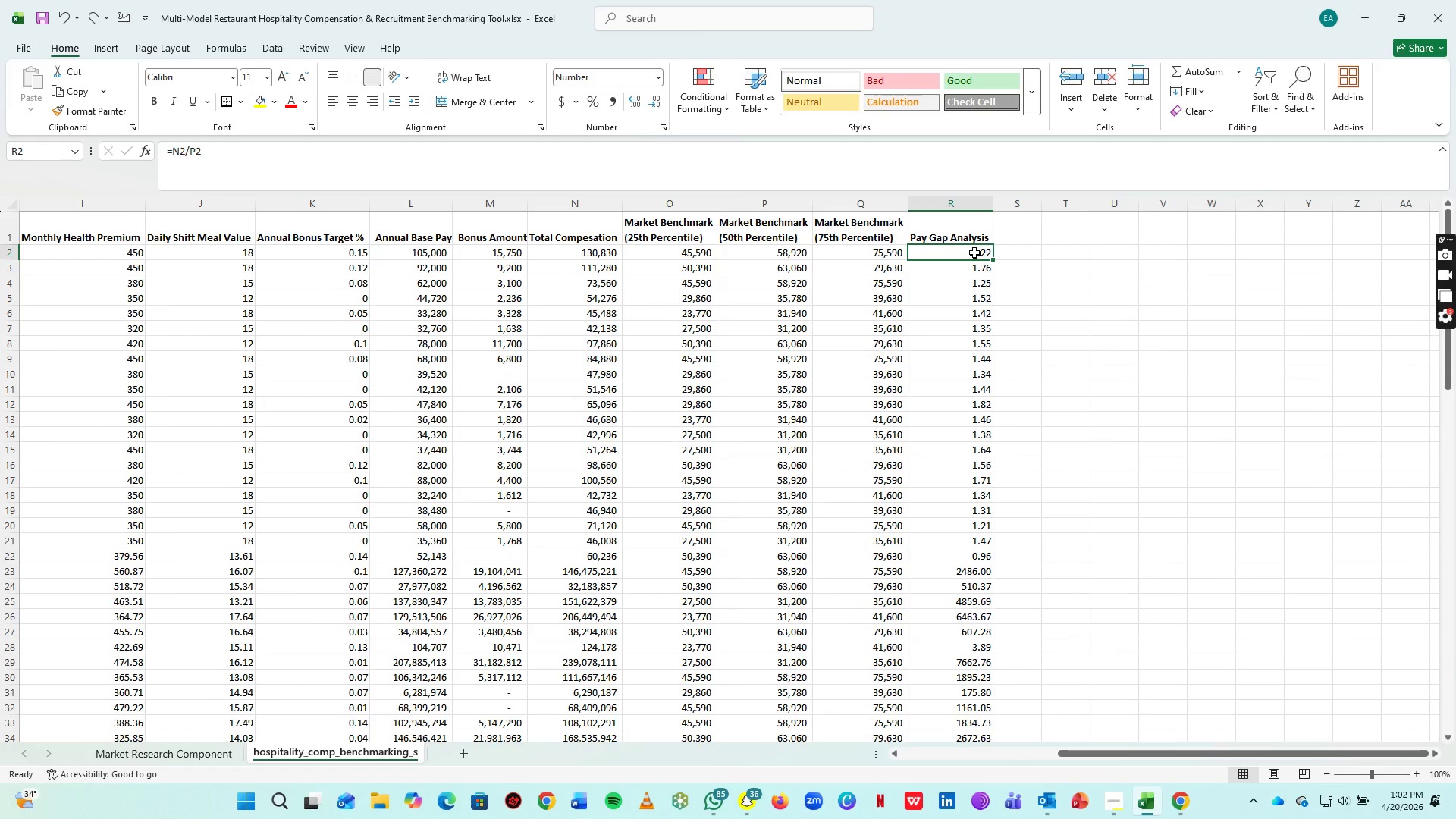 
left_click_drag(start_coordinate=[974, 253], to_coordinate=[929, 709])
 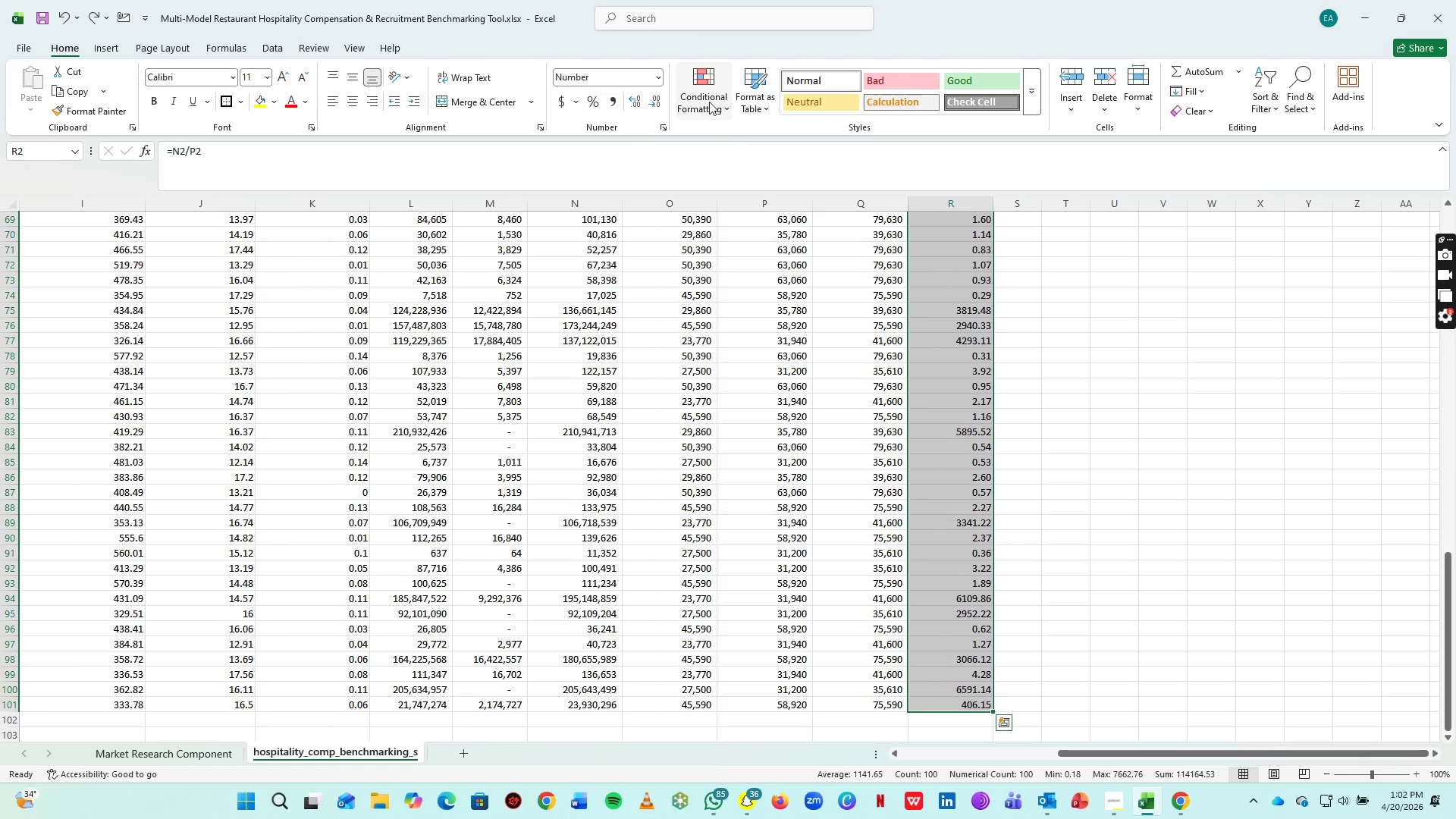 
left_click([708, 98])
 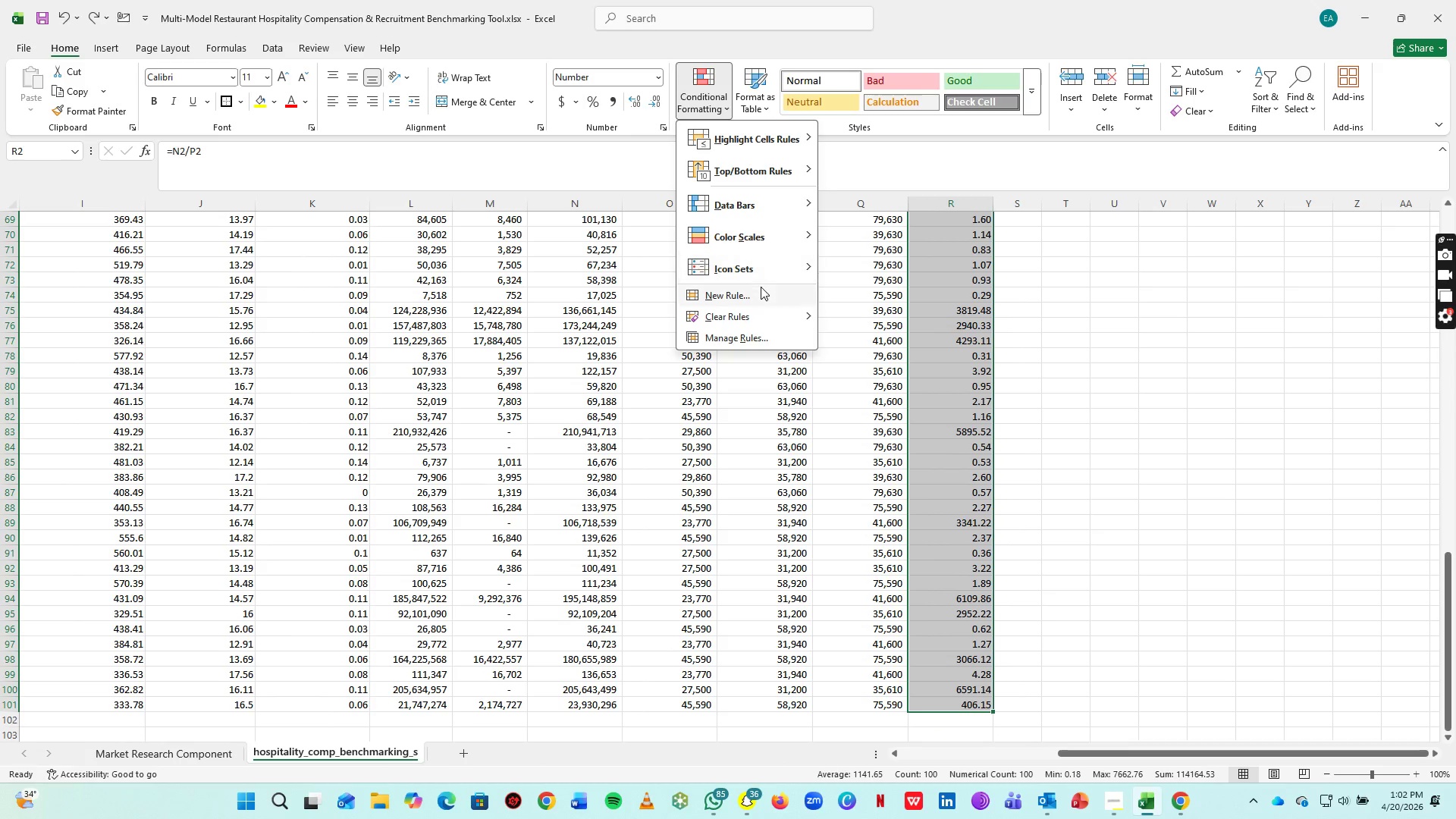 
left_click([761, 289])
 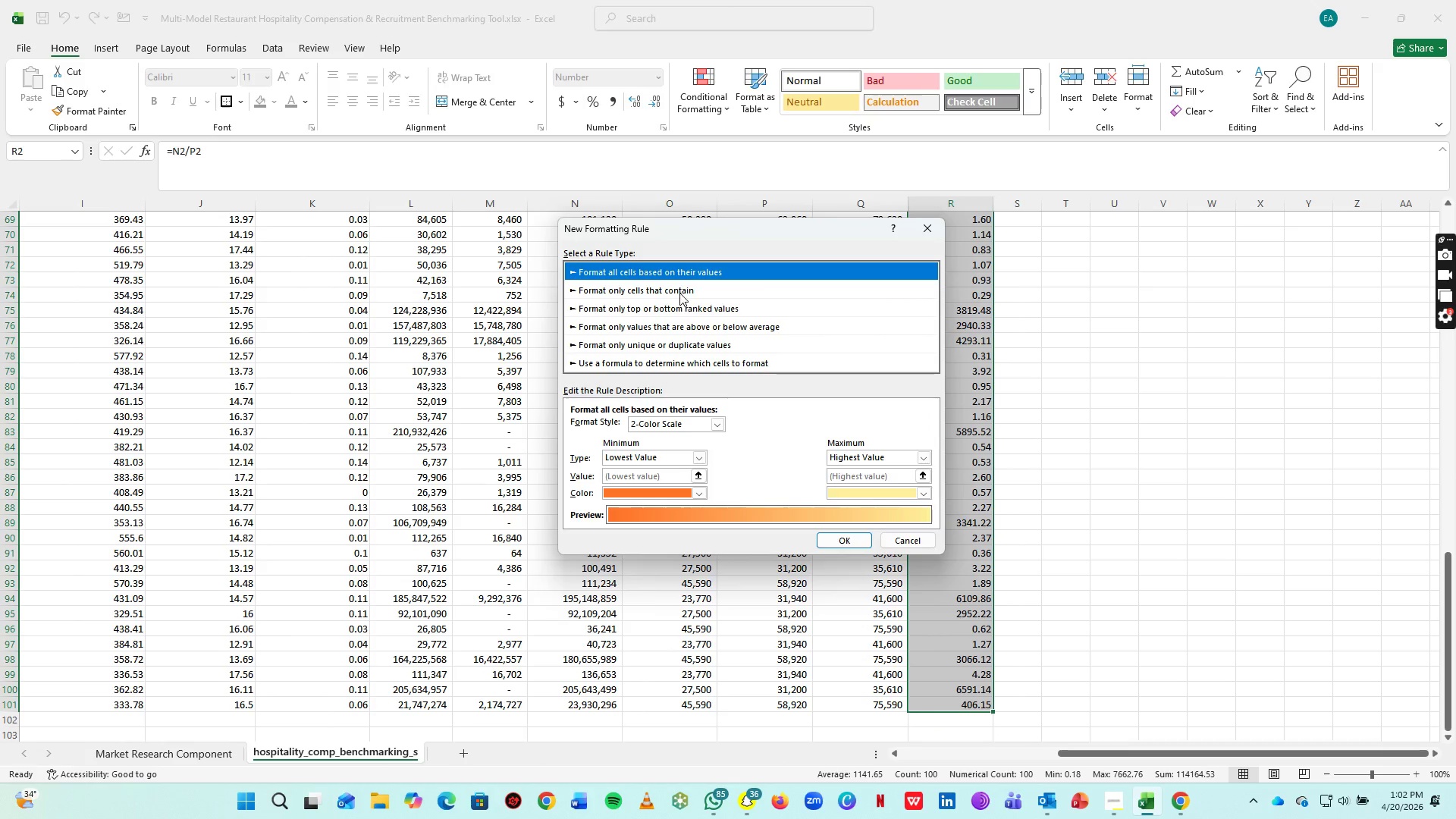 
left_click([679, 292])
 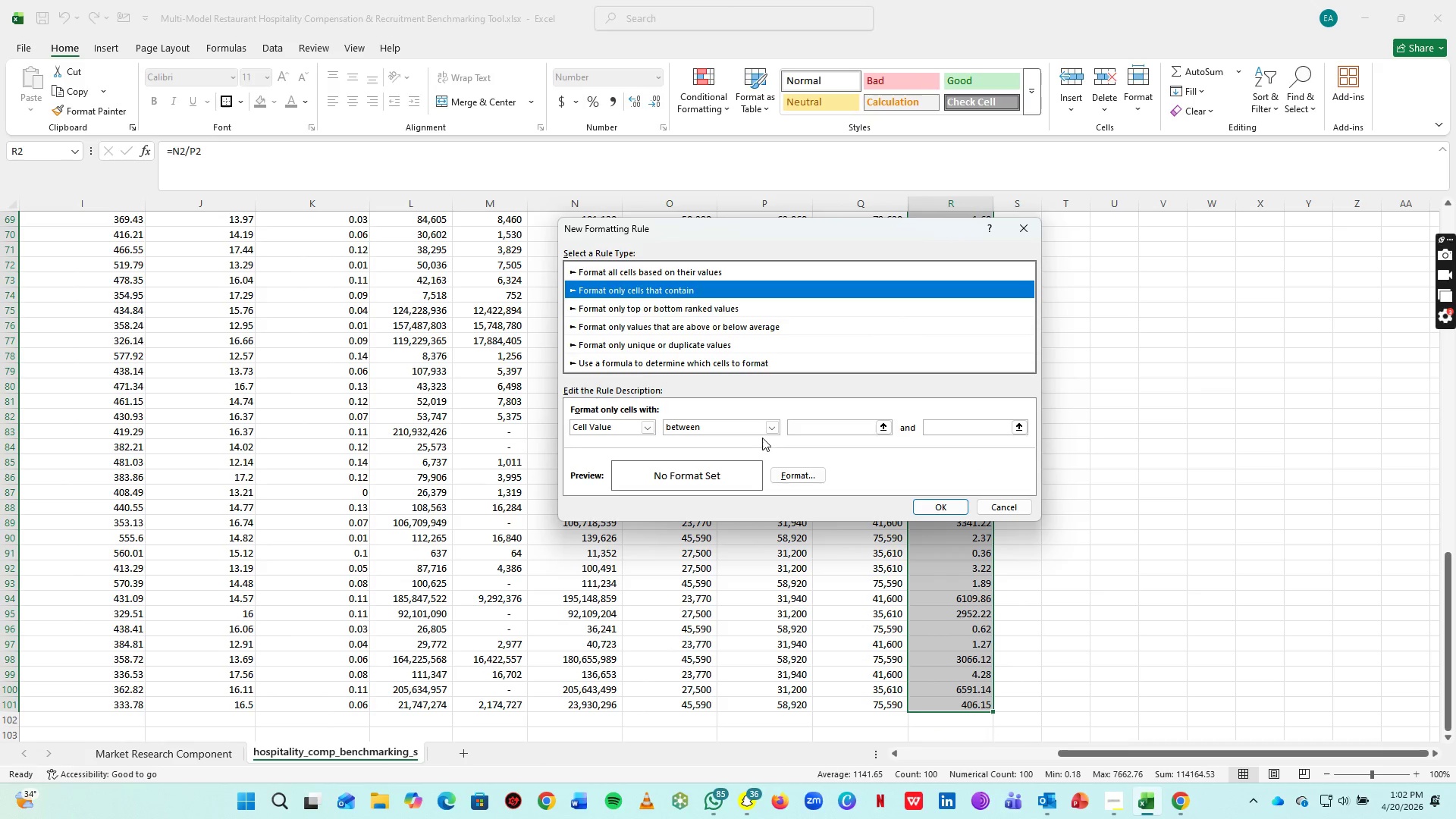 
left_click([769, 431])
 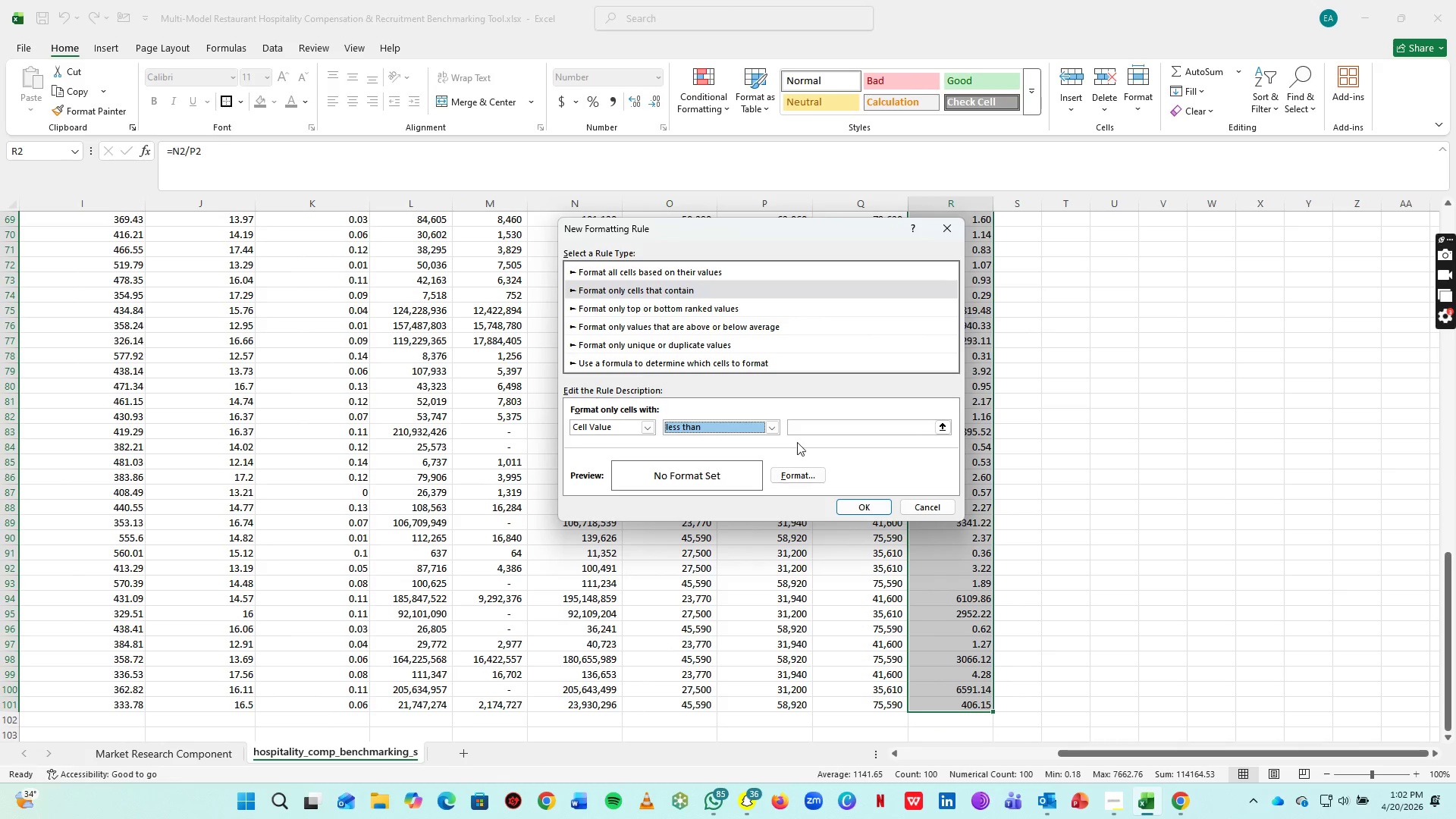 
left_click([826, 426])
 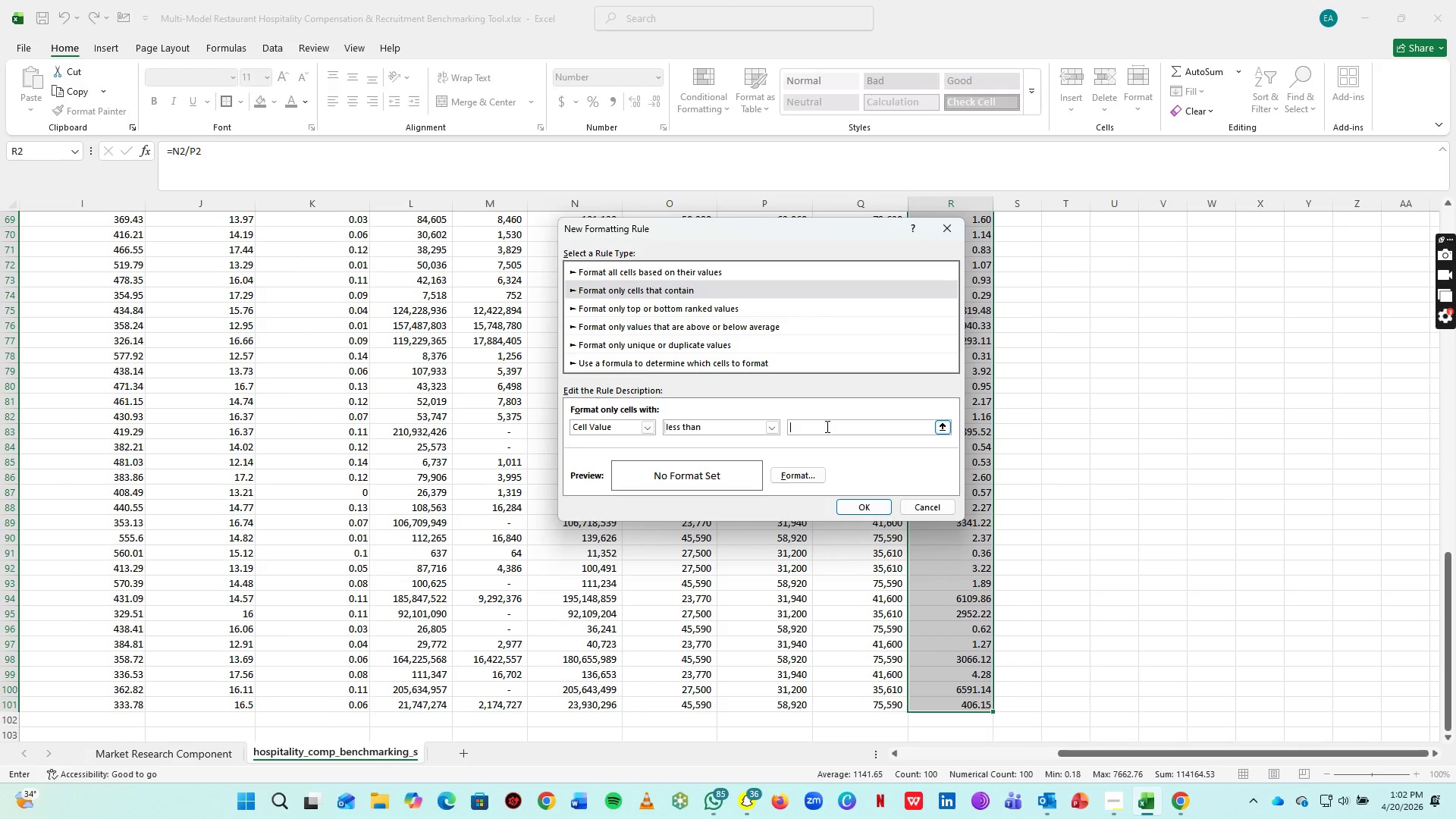 
type(0.85)
 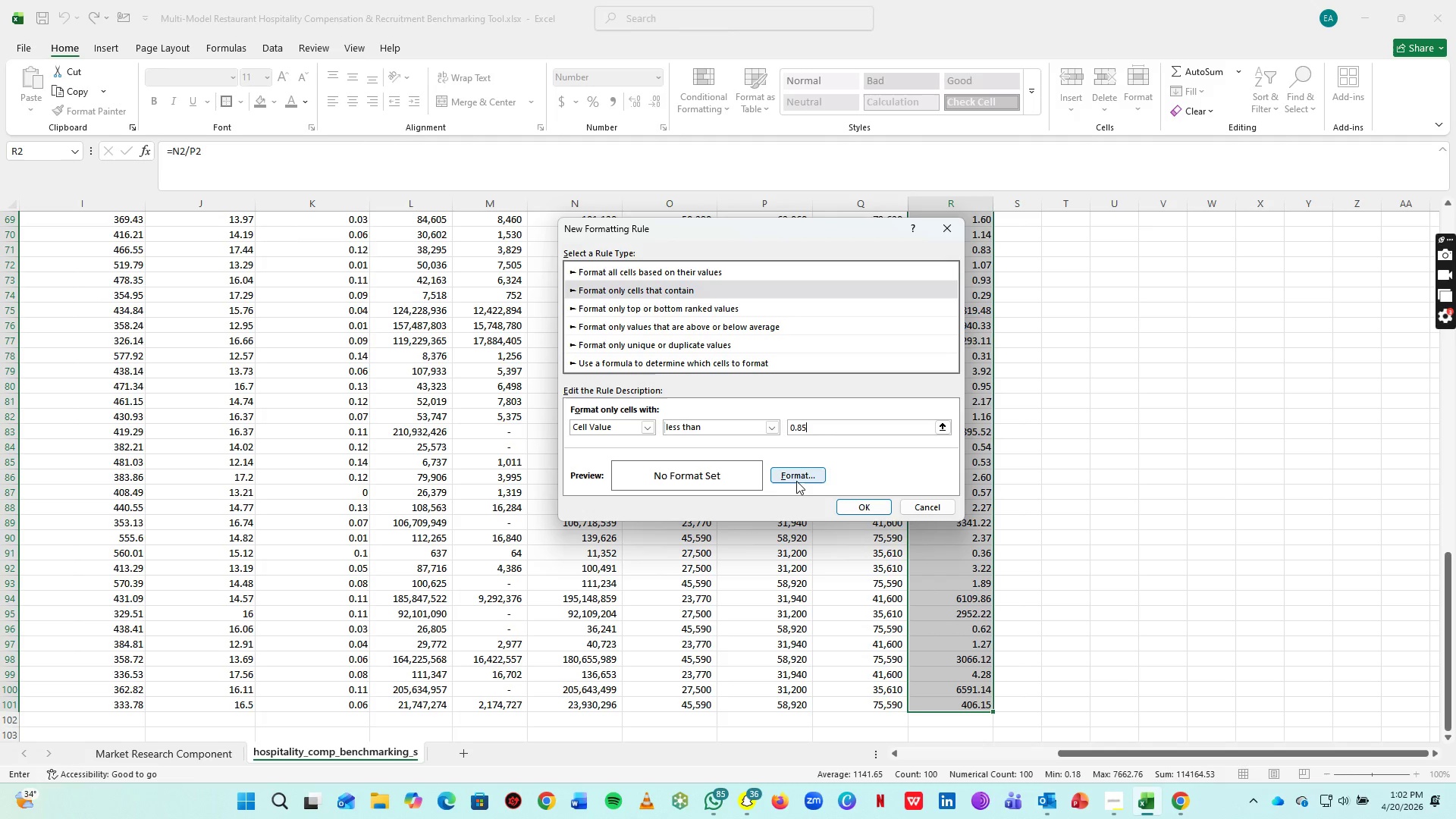 
left_click([797, 481])
 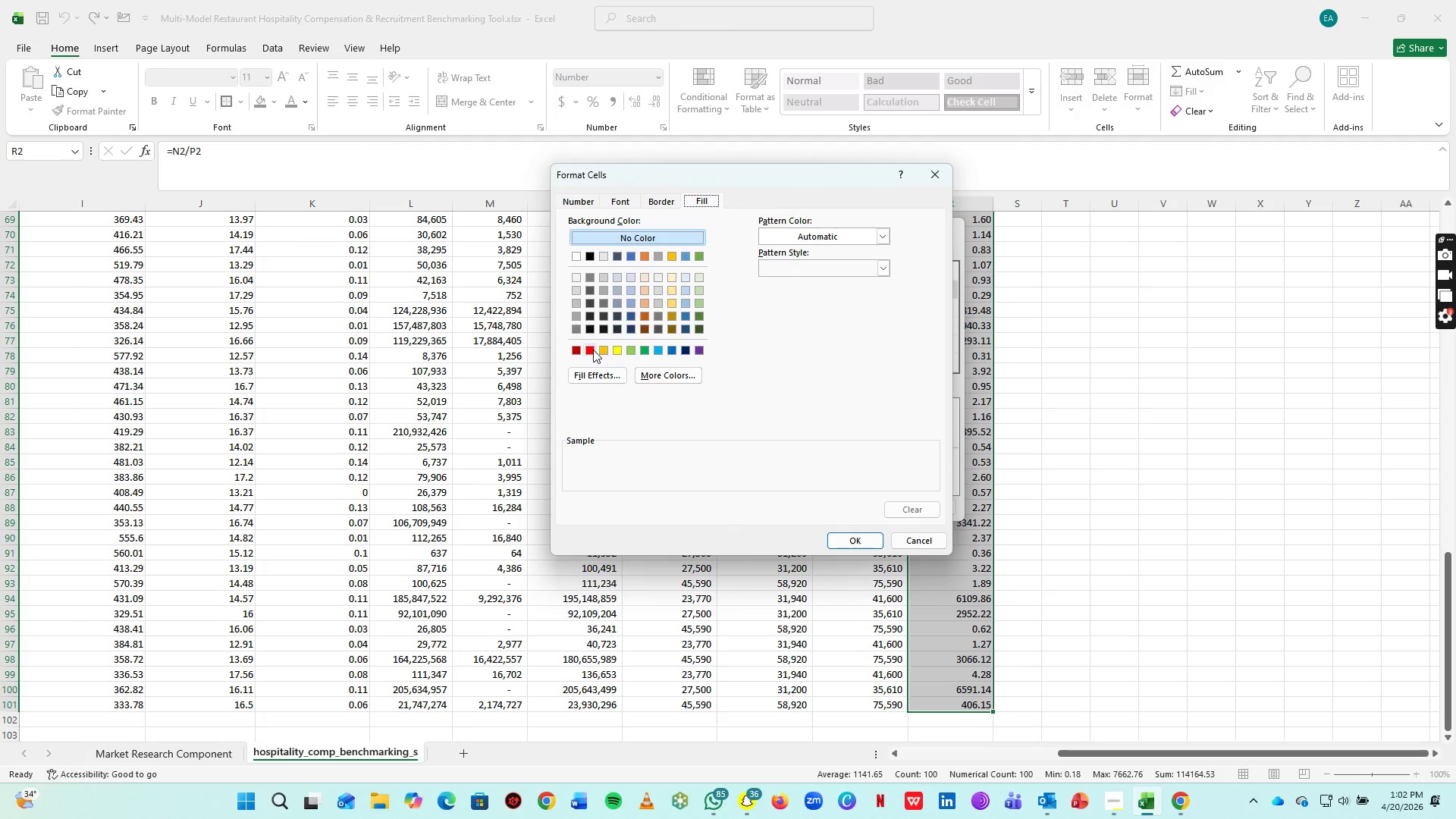 
left_click([593, 350])
 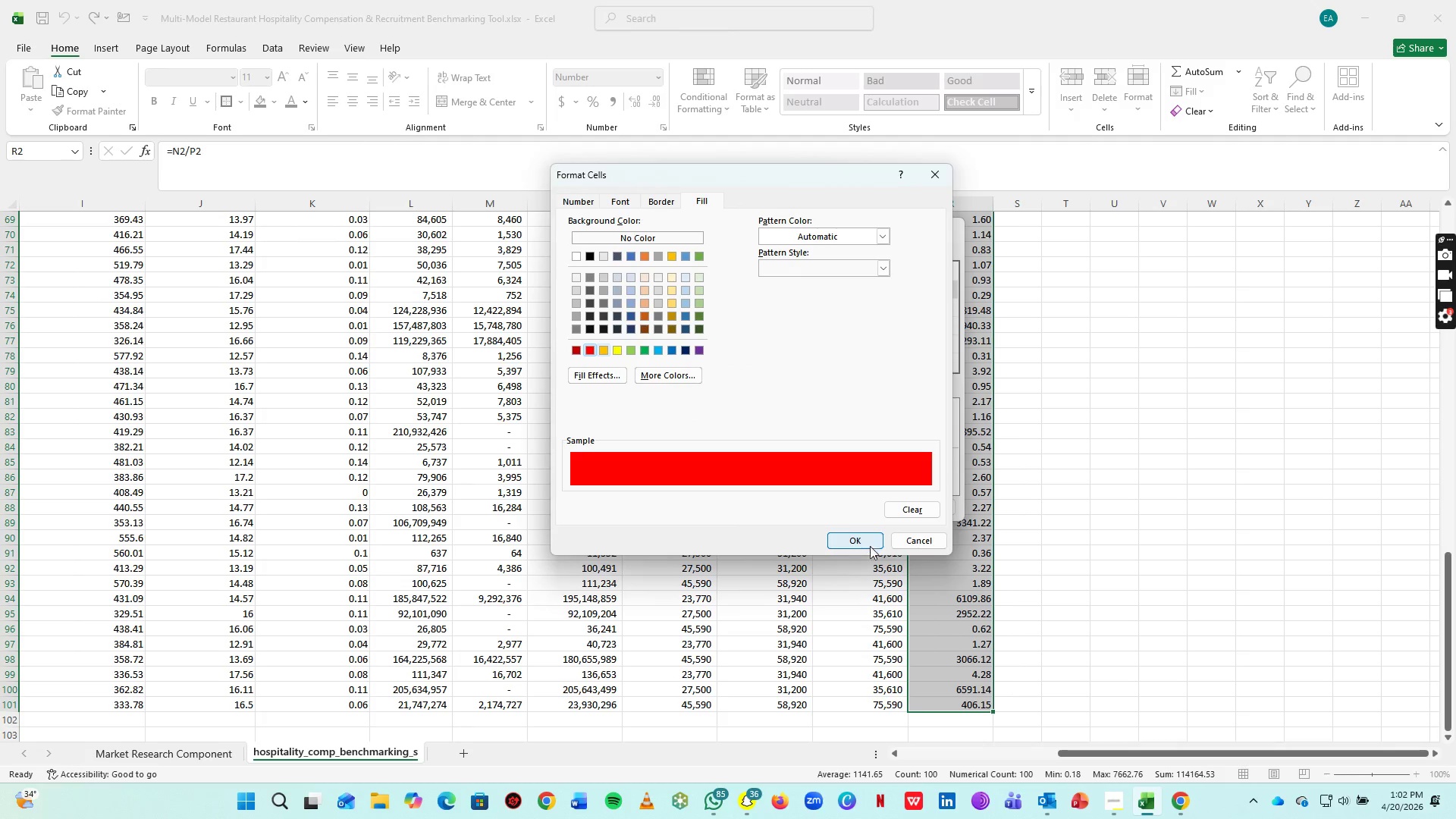 
left_click([859, 541])
 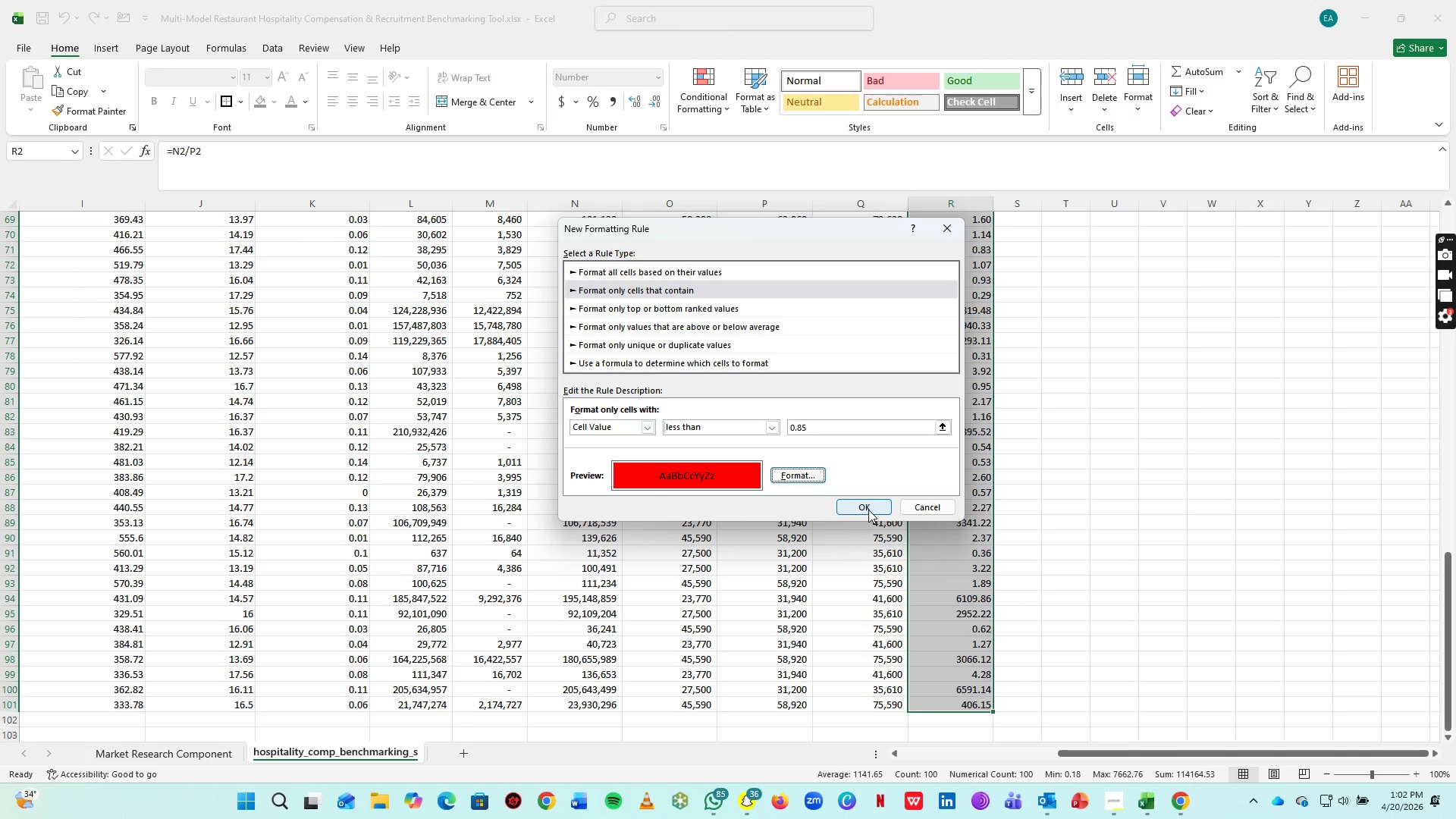 
left_click([867, 509])
 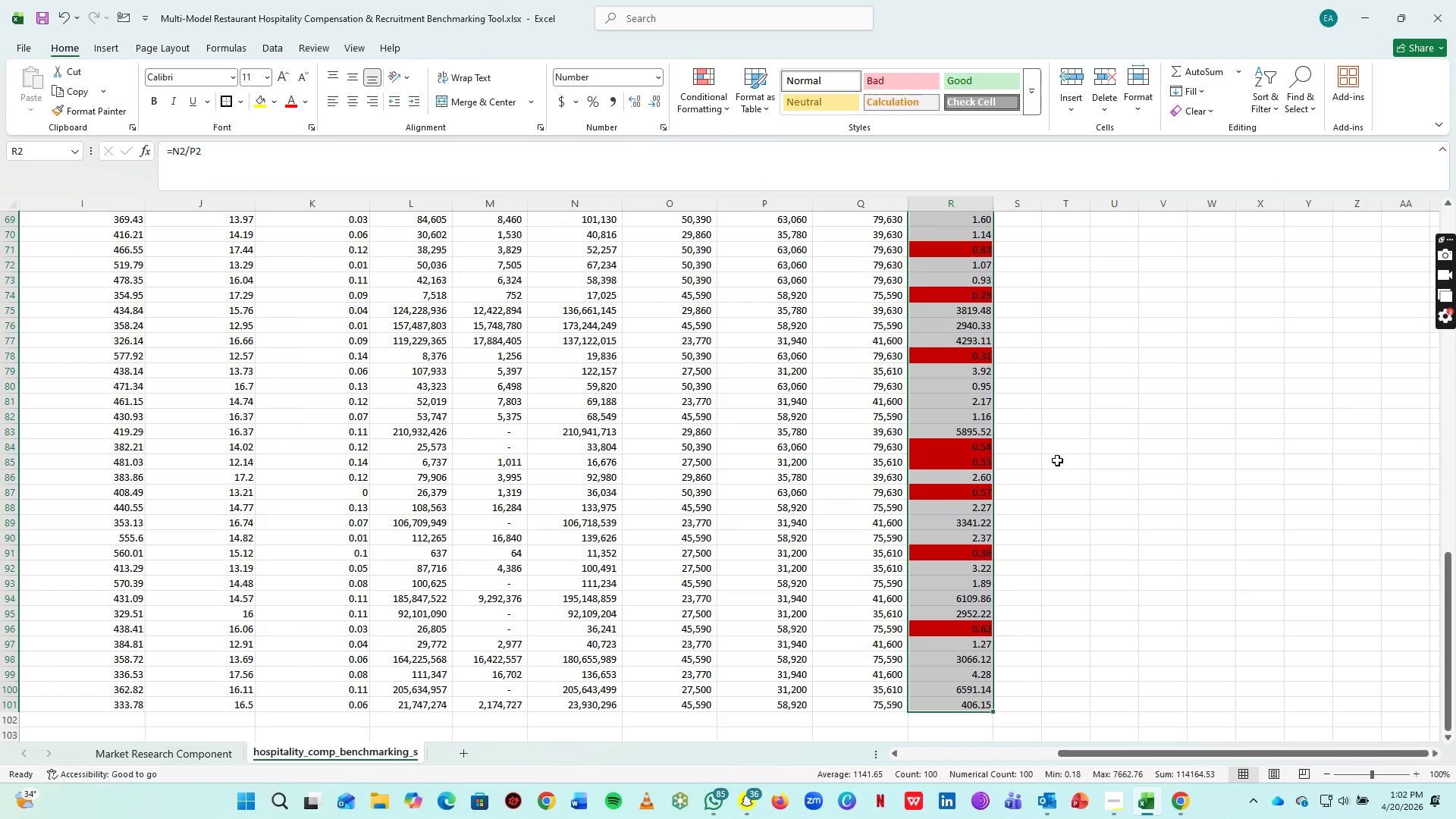 
scroll: coordinate [1037, 447], scroll_direction: down, amount: 3.0
 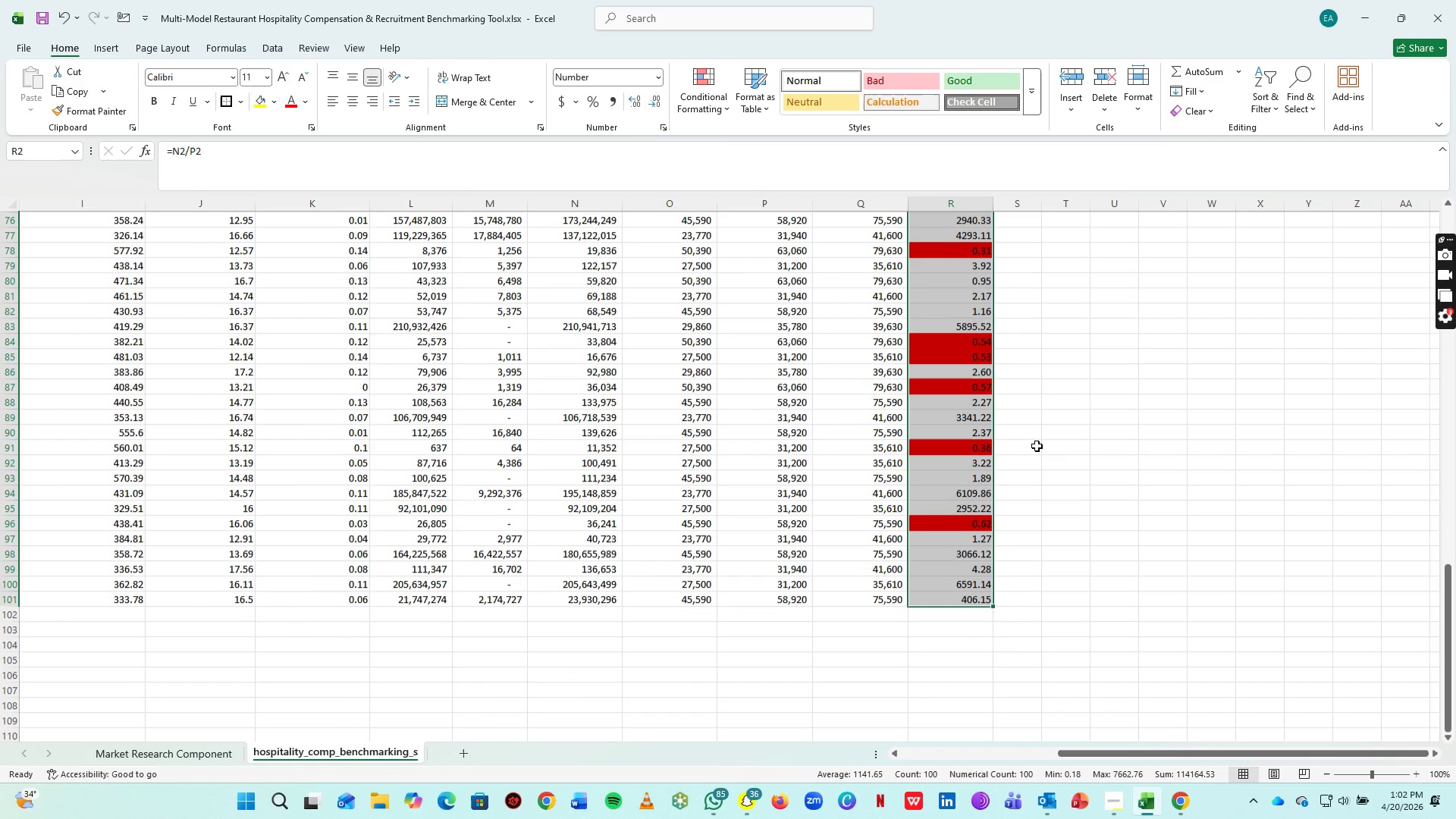 
left_click([1056, 456])
 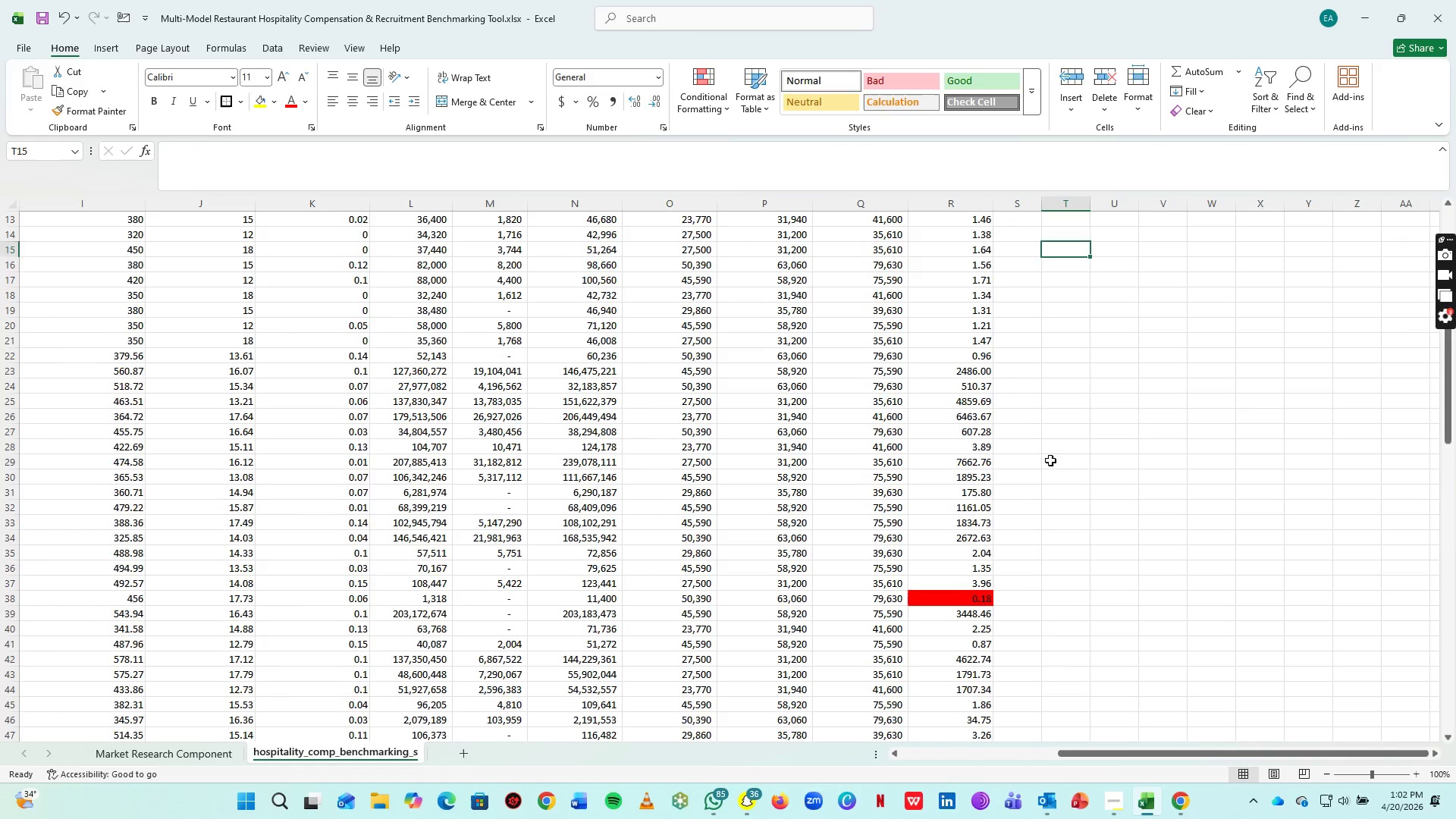 
scroll: coordinate [1060, 460], scroll_direction: up, amount: 35.0
 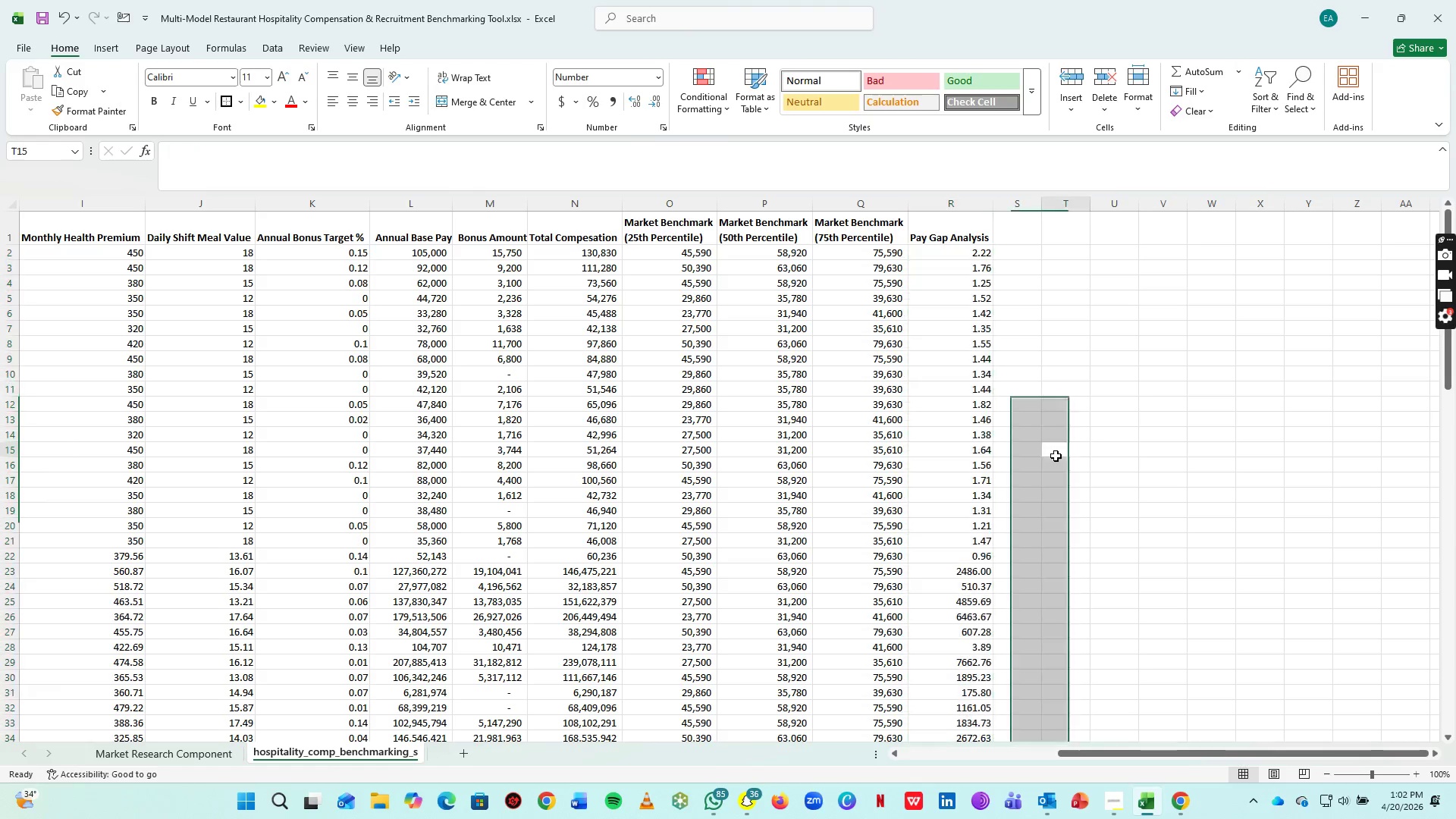 
scroll: coordinate [1011, 491], scroll_direction: down, amount: 12.0
 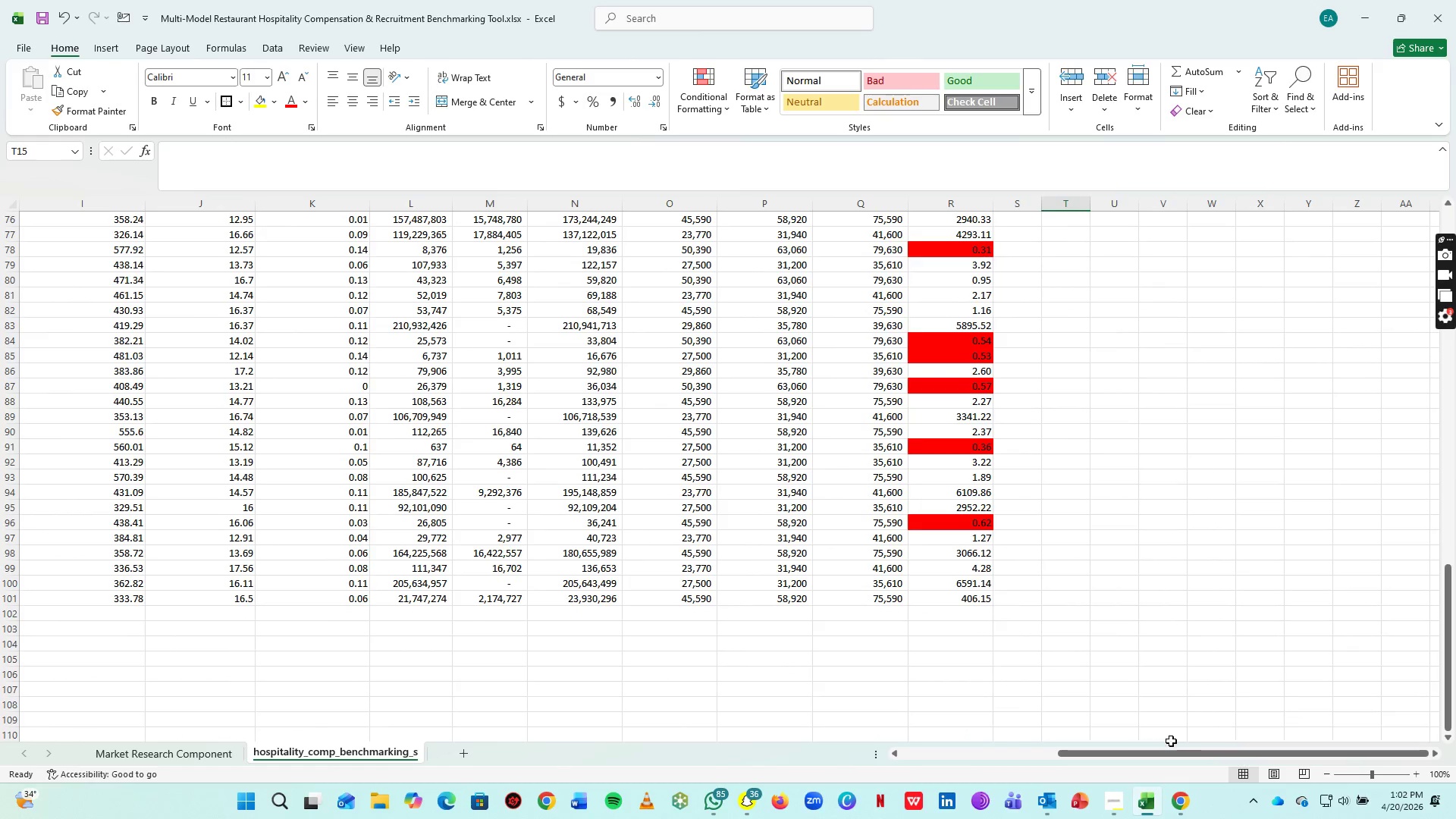 
left_click([1113, 805])